 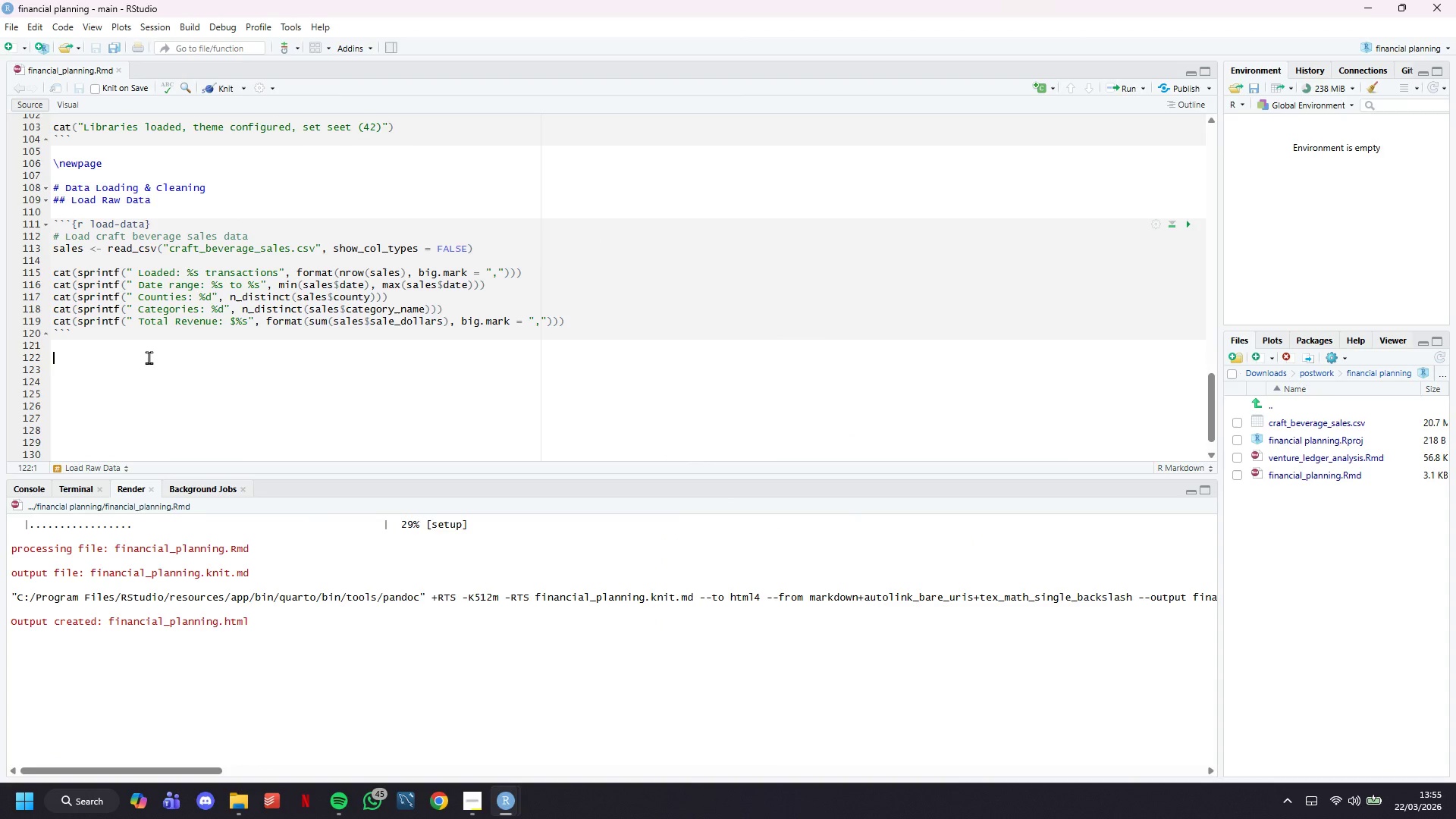 
key(ArrowUp)
 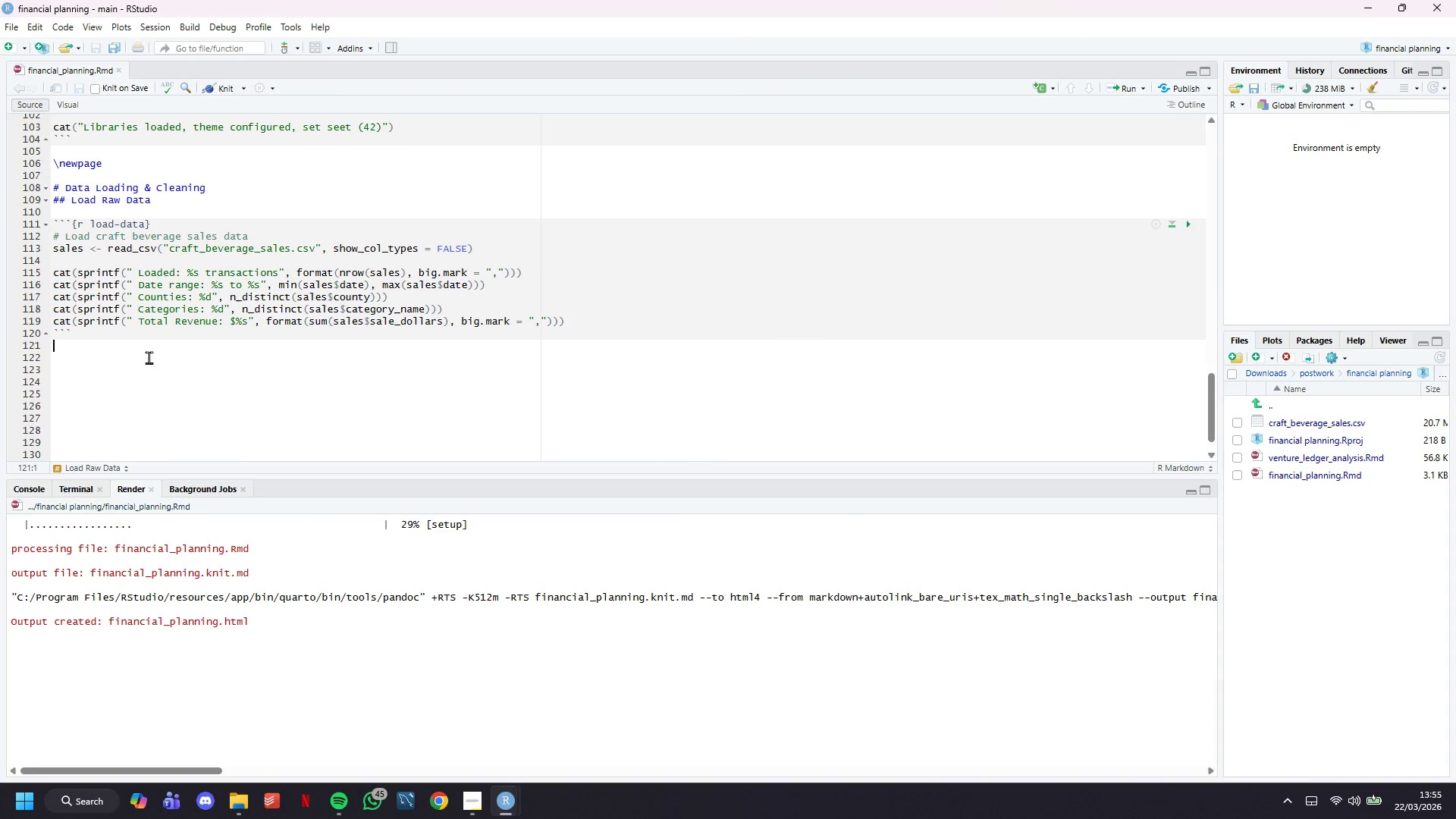 
key(ArrowDown)
 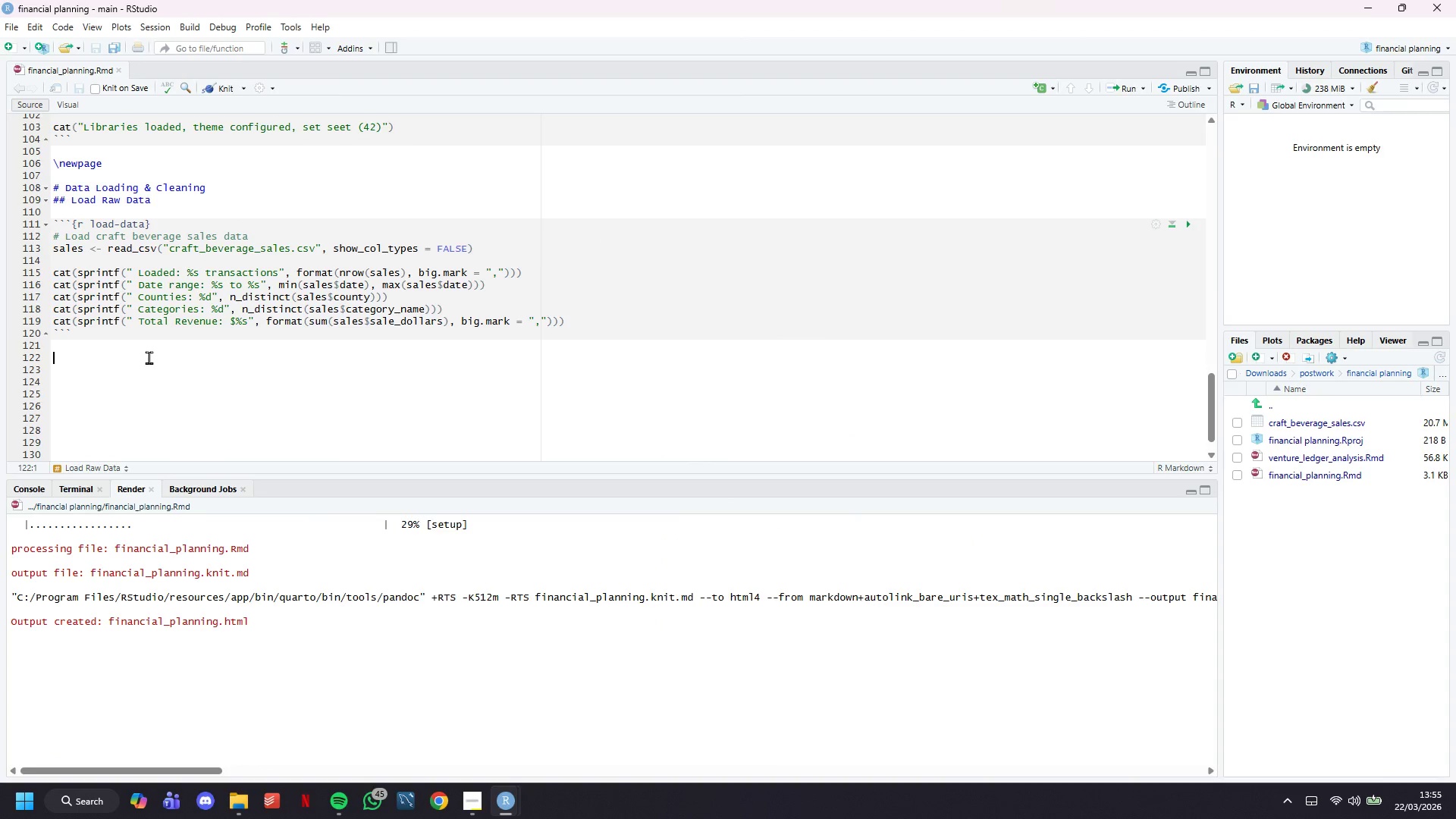 
type(## Data Qualiy)
key(Backspace)
type(ty )
key(Backspace)
type( Assase)
key(Backspace)
type(ment)
 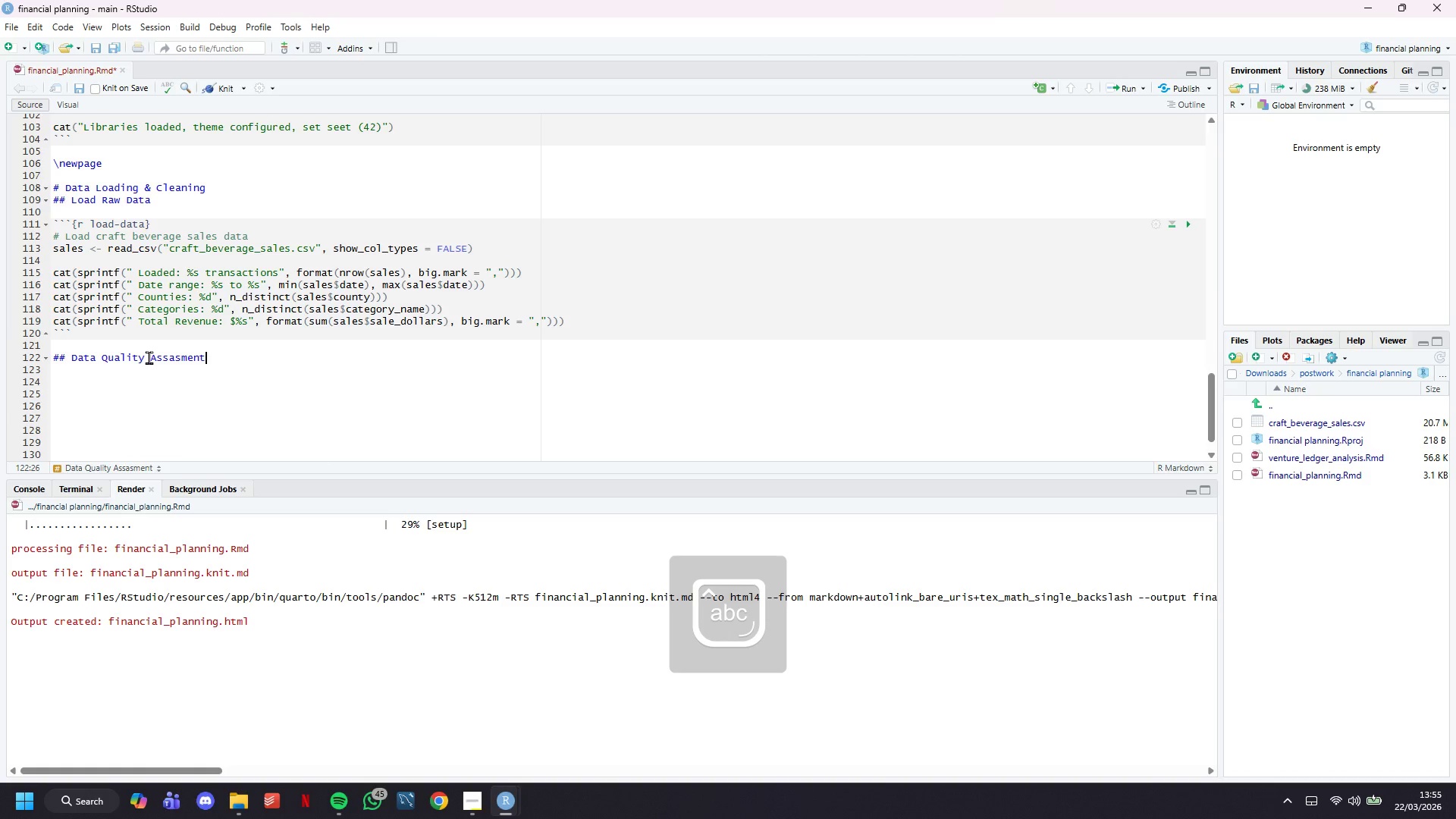 
key(Enter)
 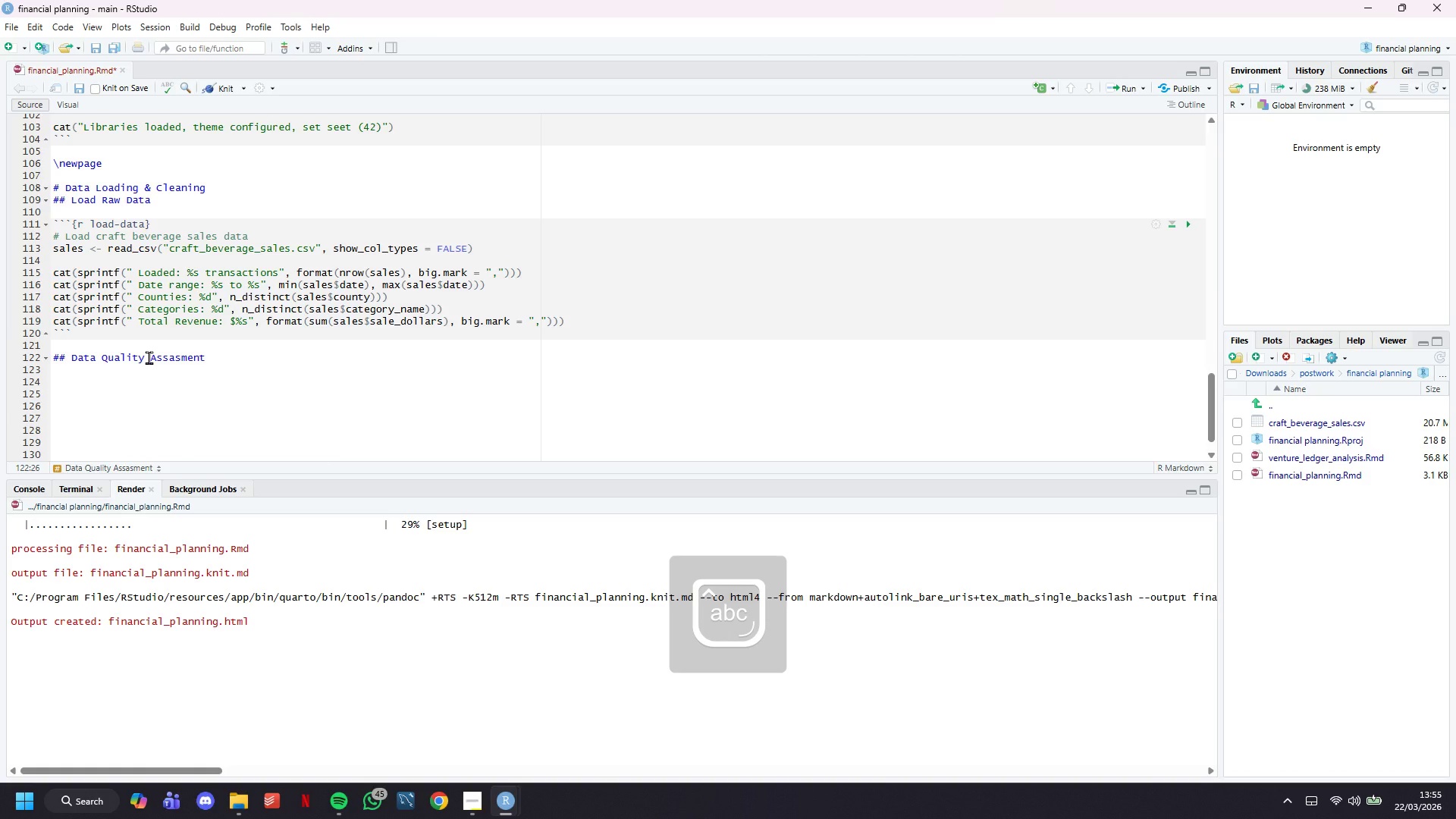 
key(Enter)
 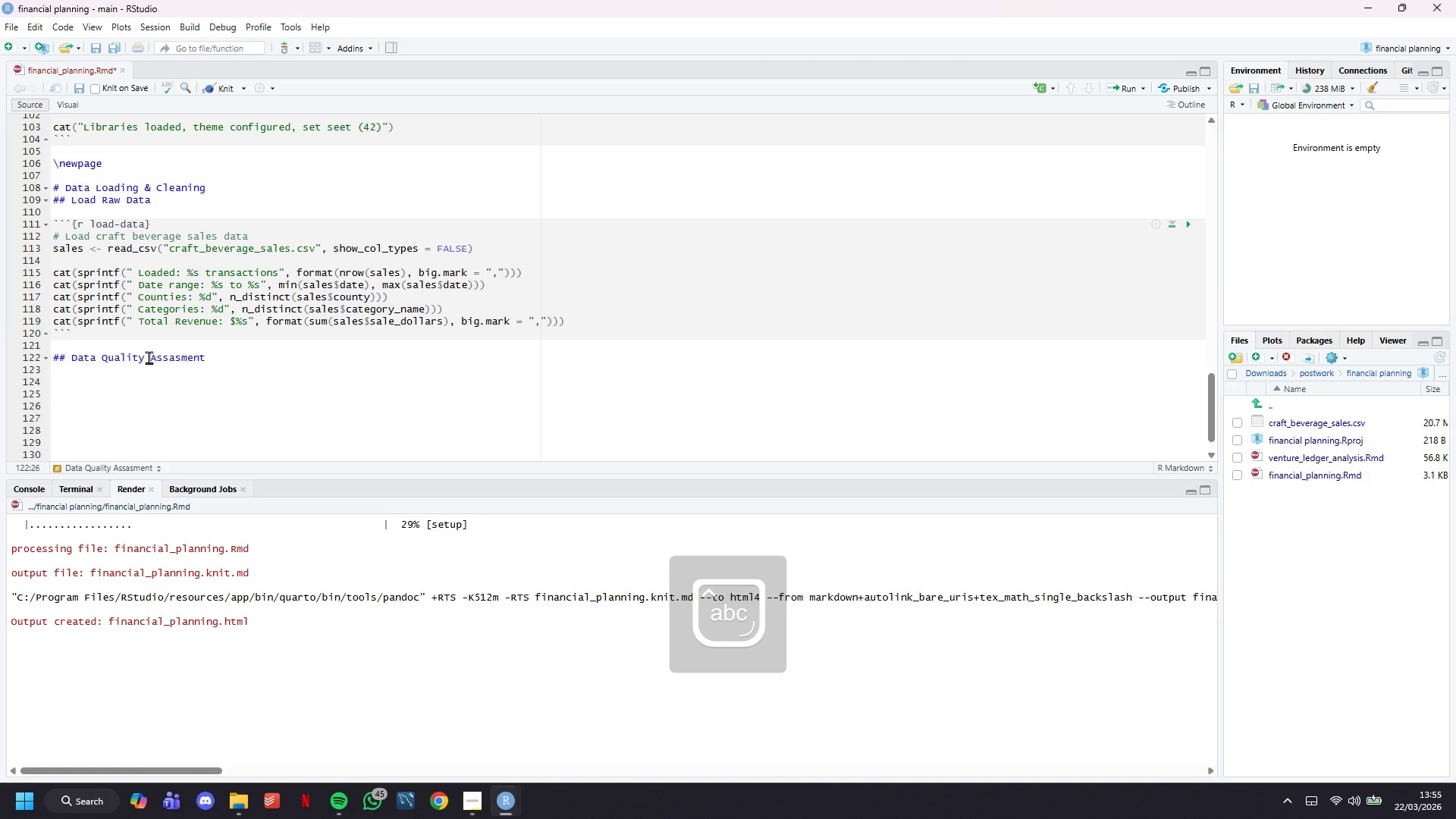 
key(Backquote)
 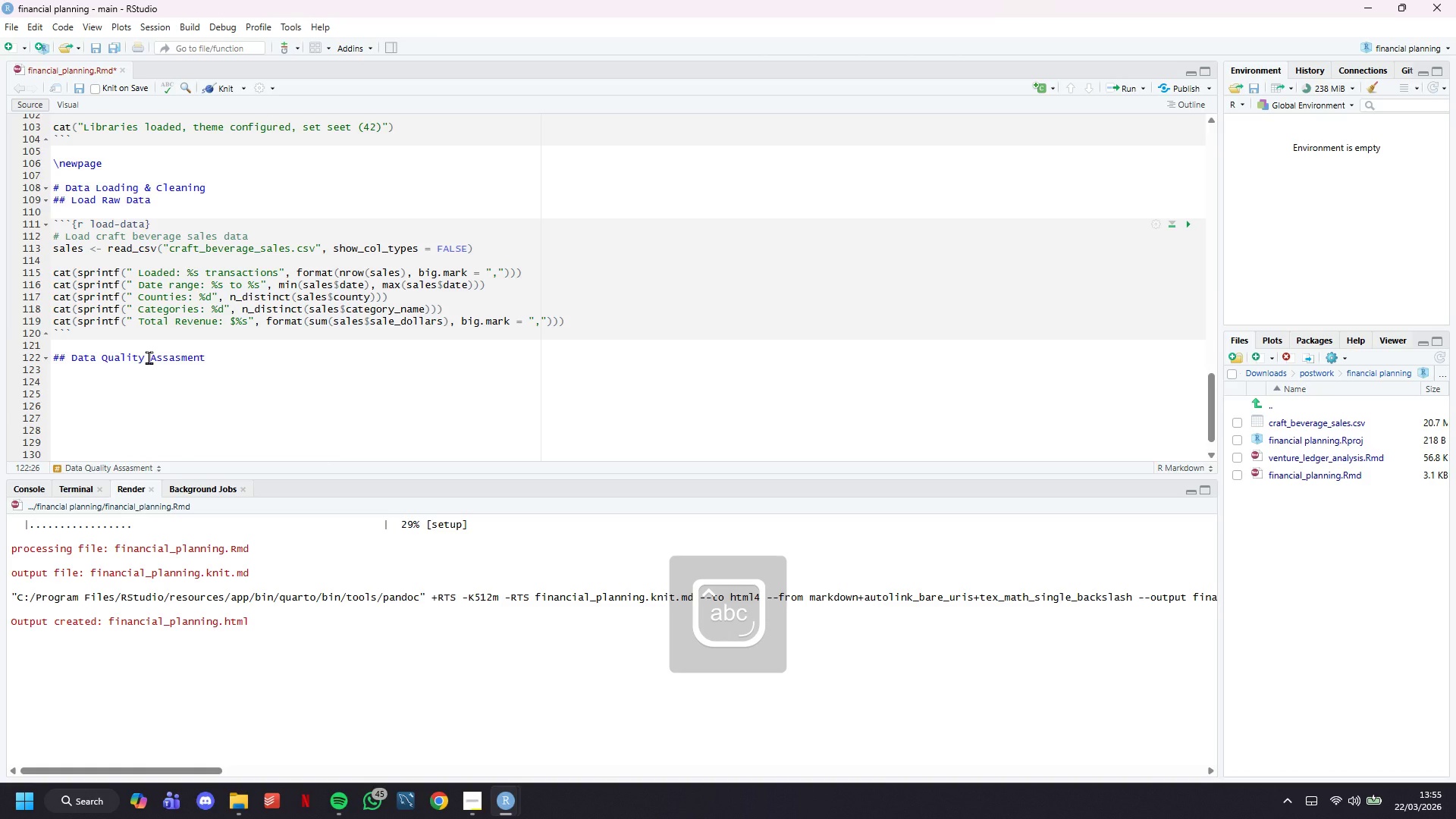 
key(Backquote)
 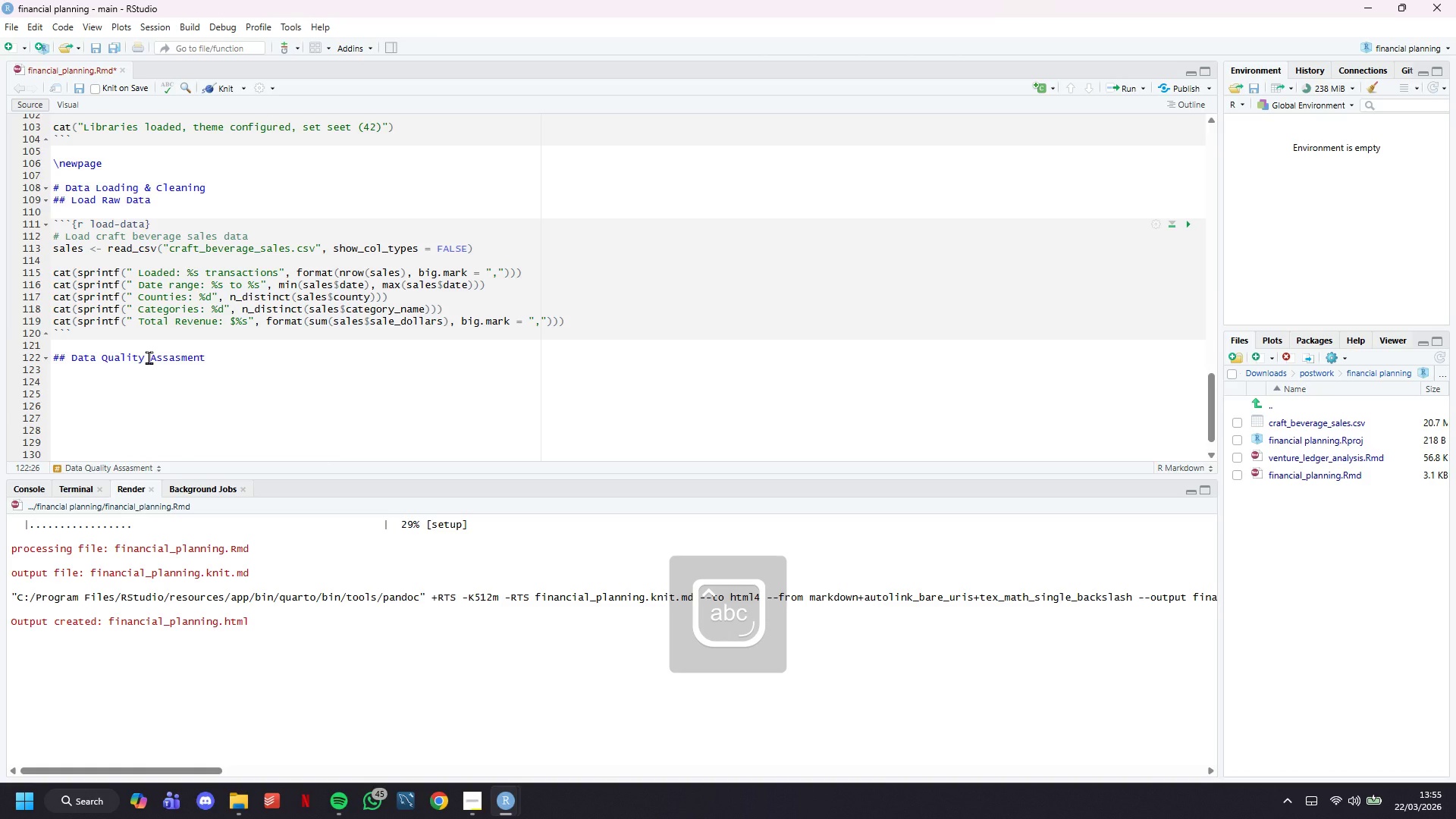 
key(Backquote)
 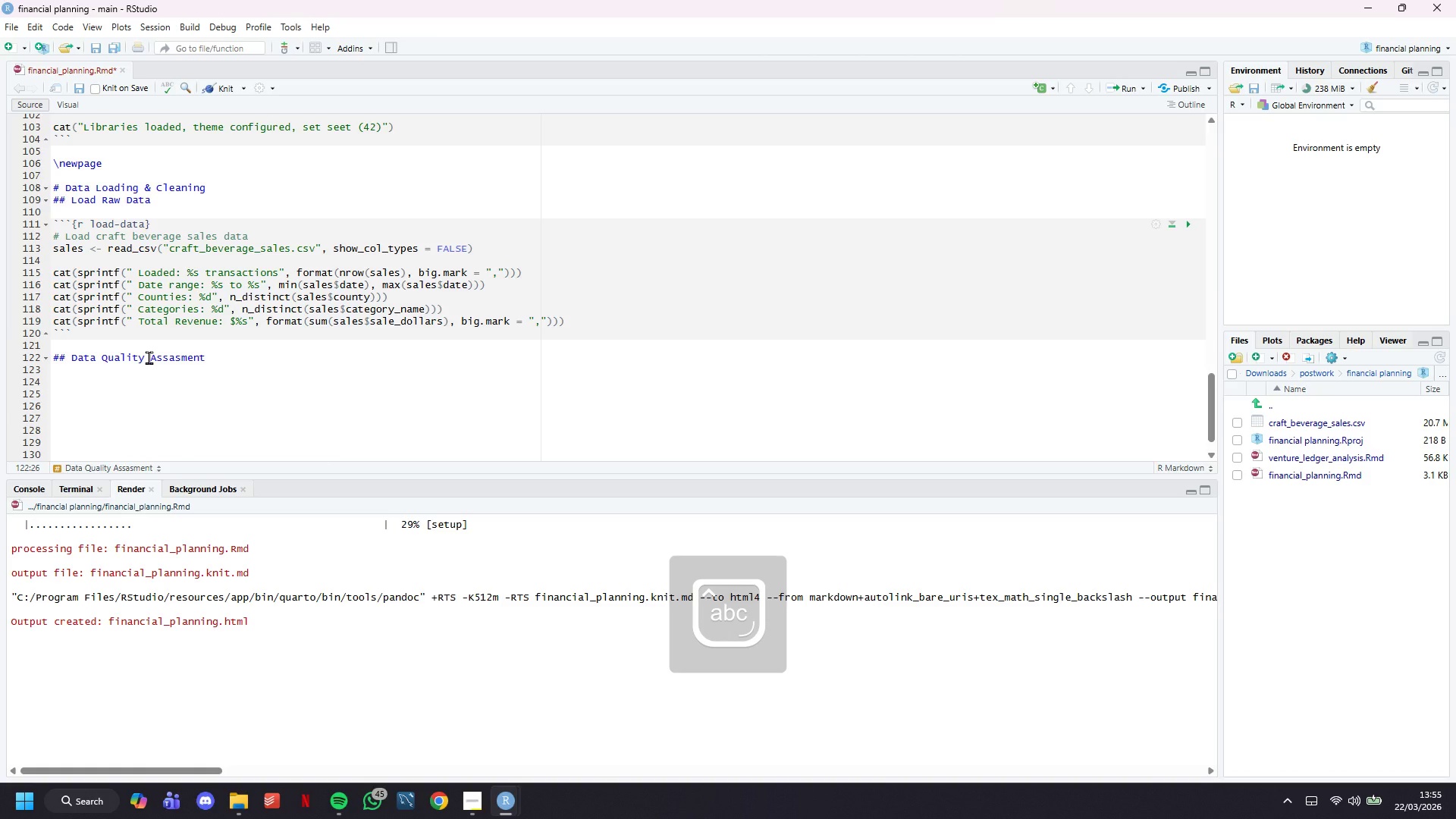 
key(Backquote)
 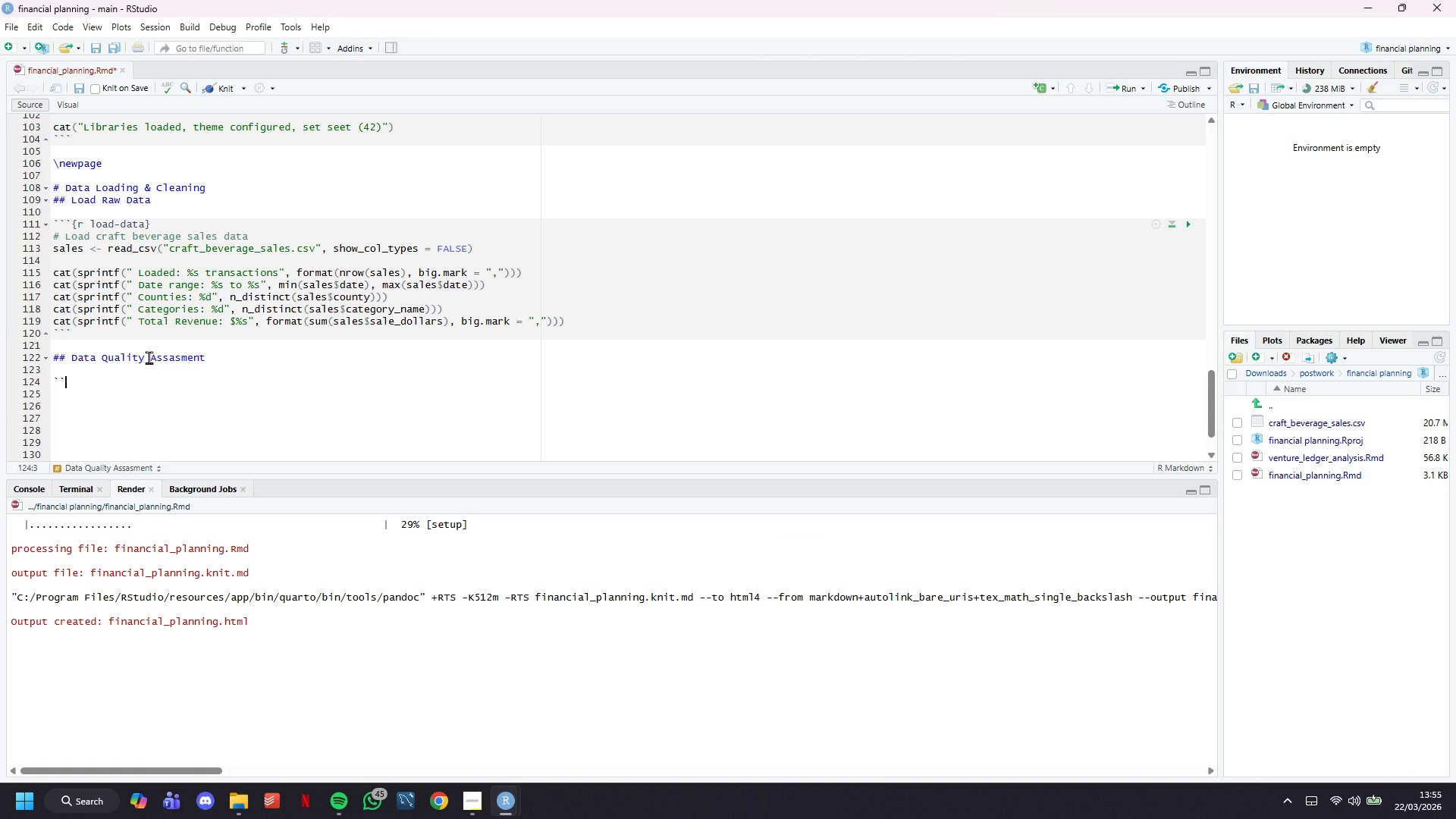 
key(Backspace)
 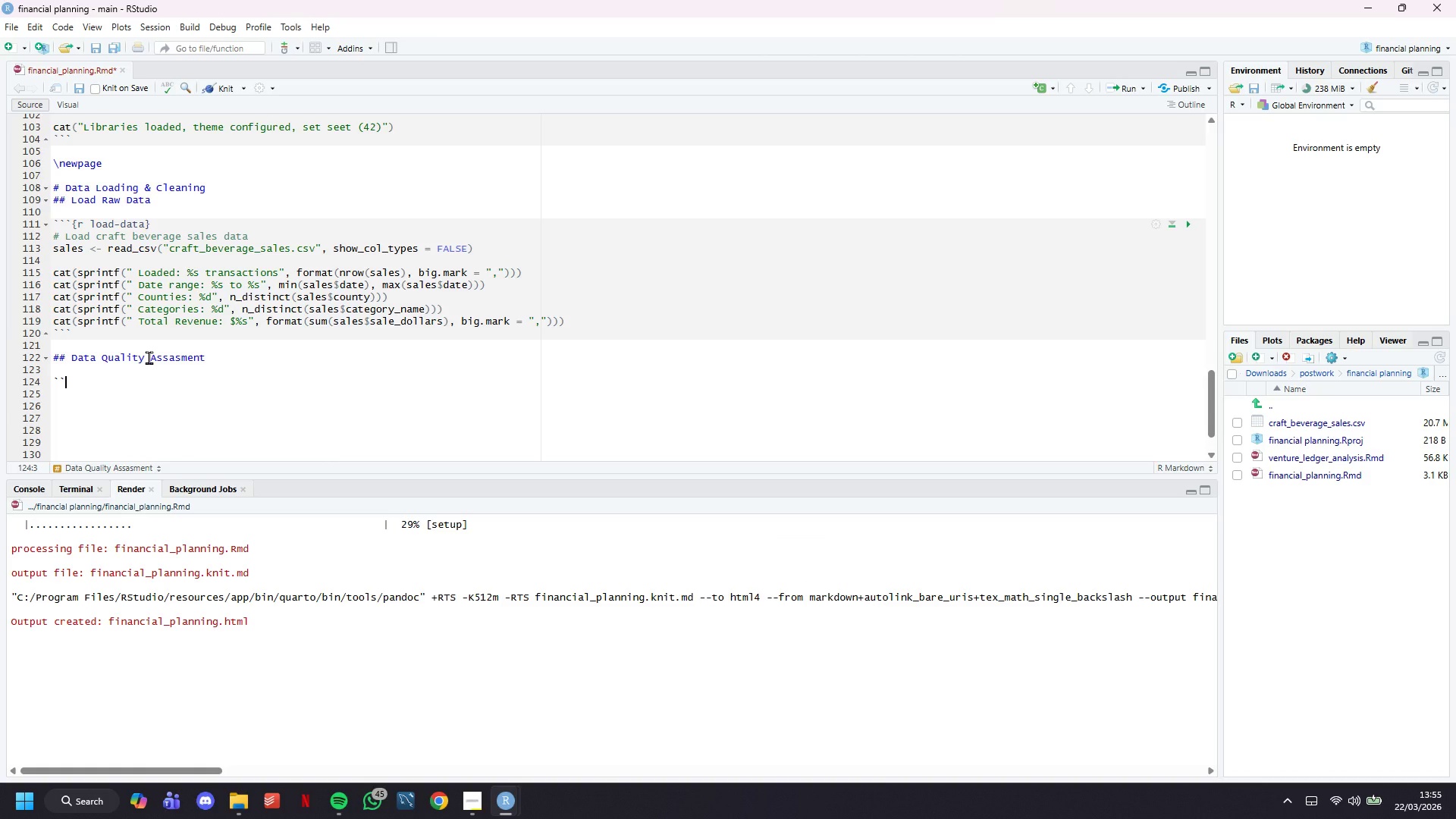 
key(Enter)
 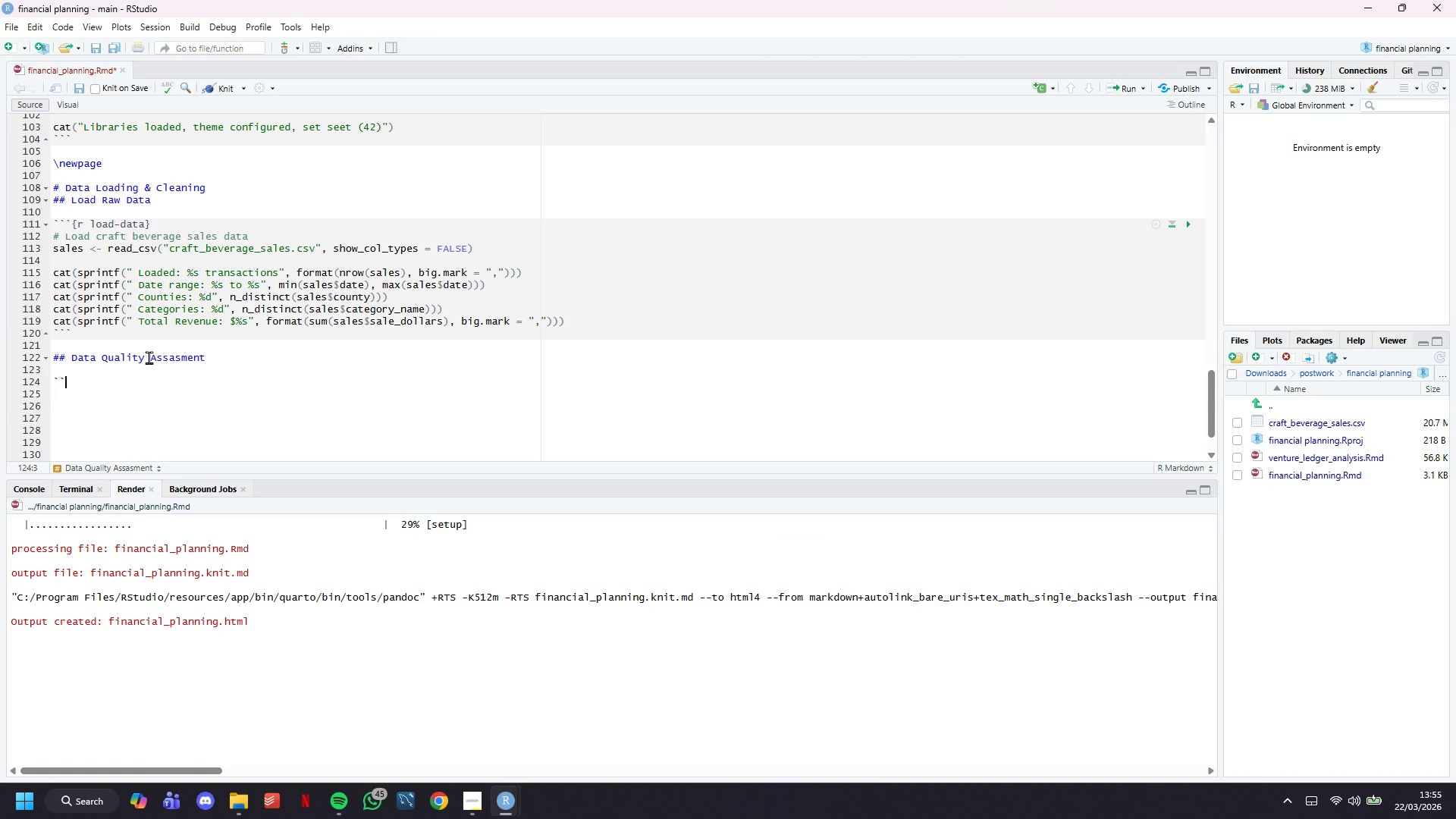 
key(Enter)
 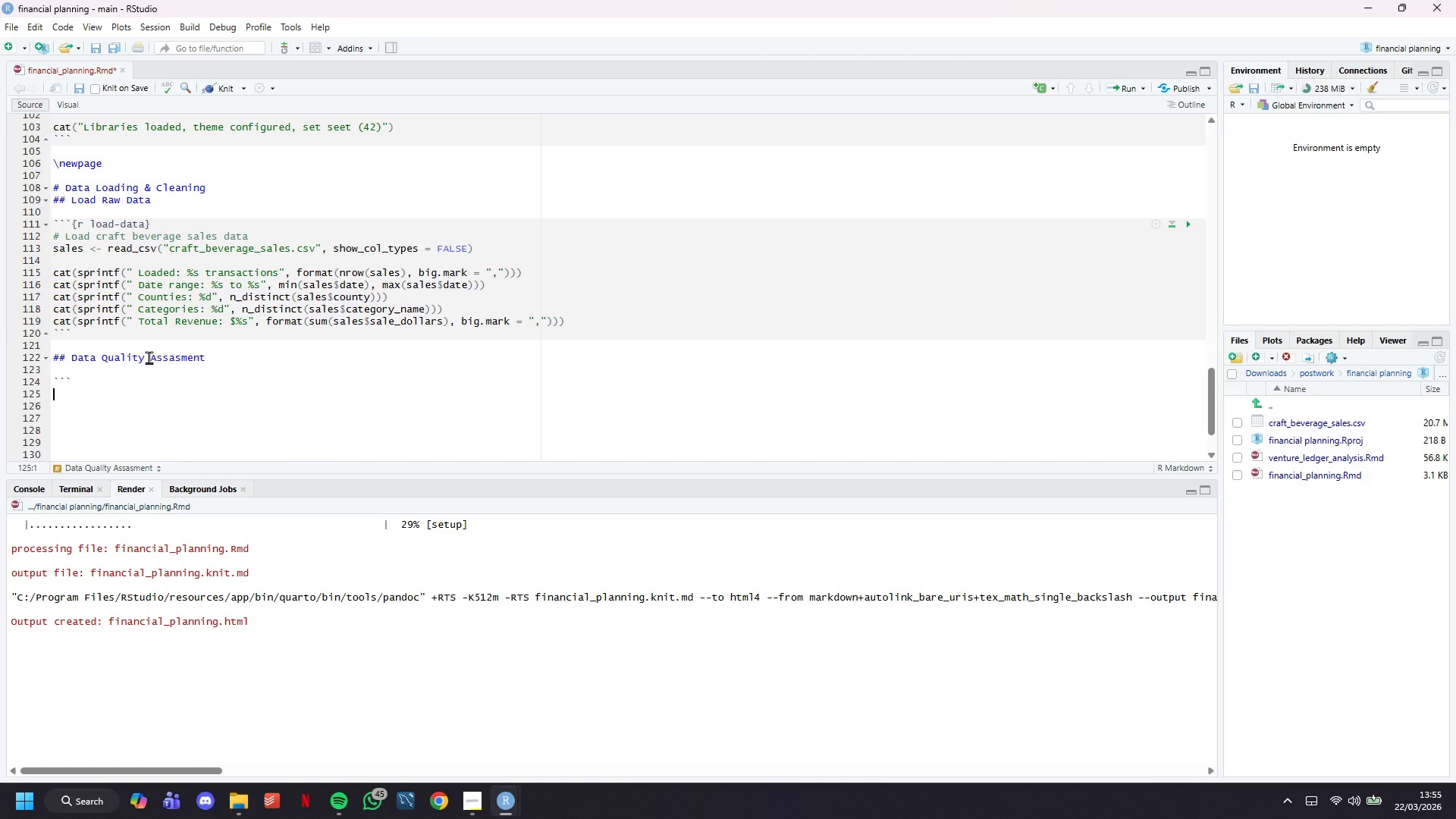 
key(Backquote)
 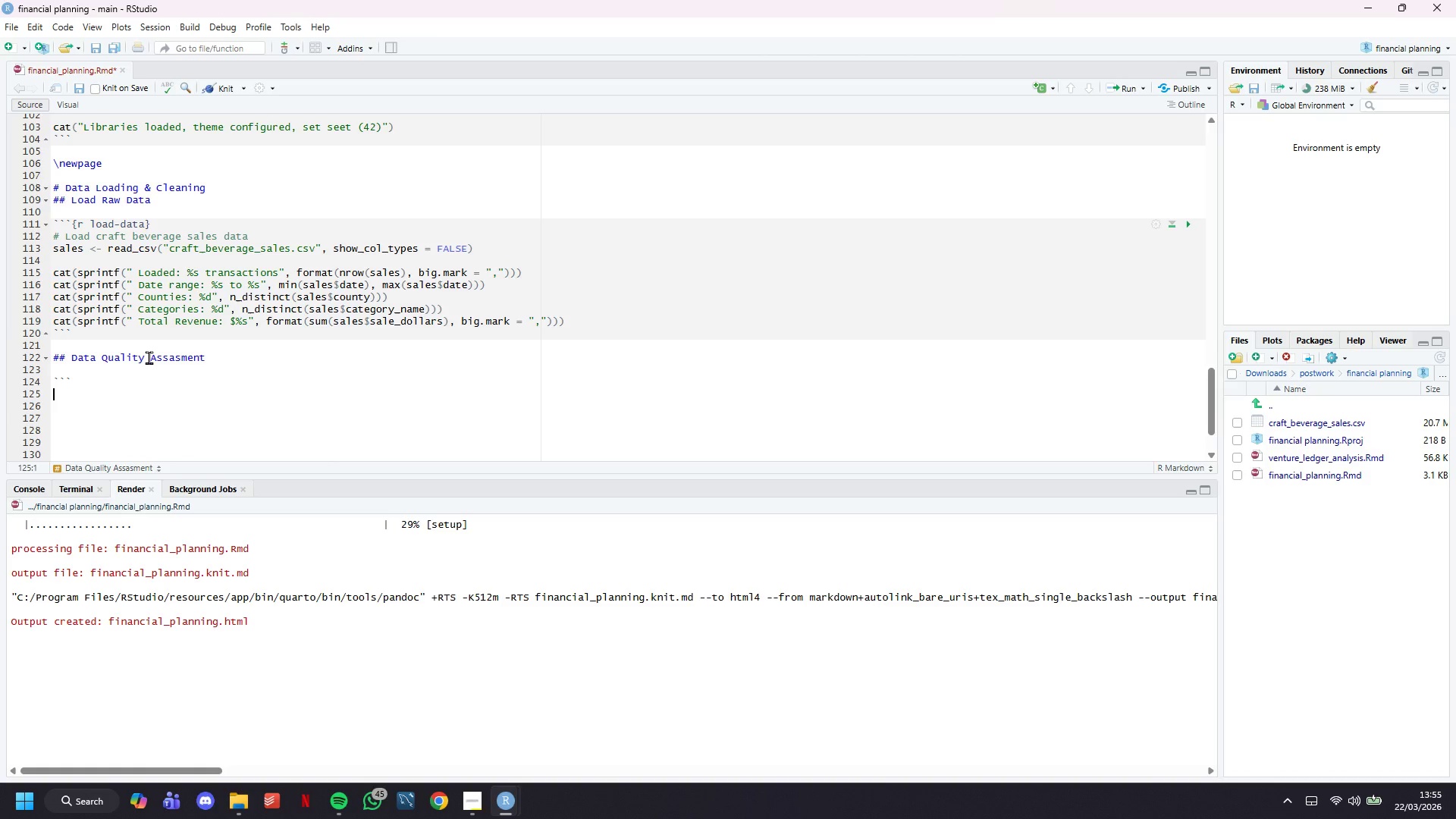 
key(Backquote)
 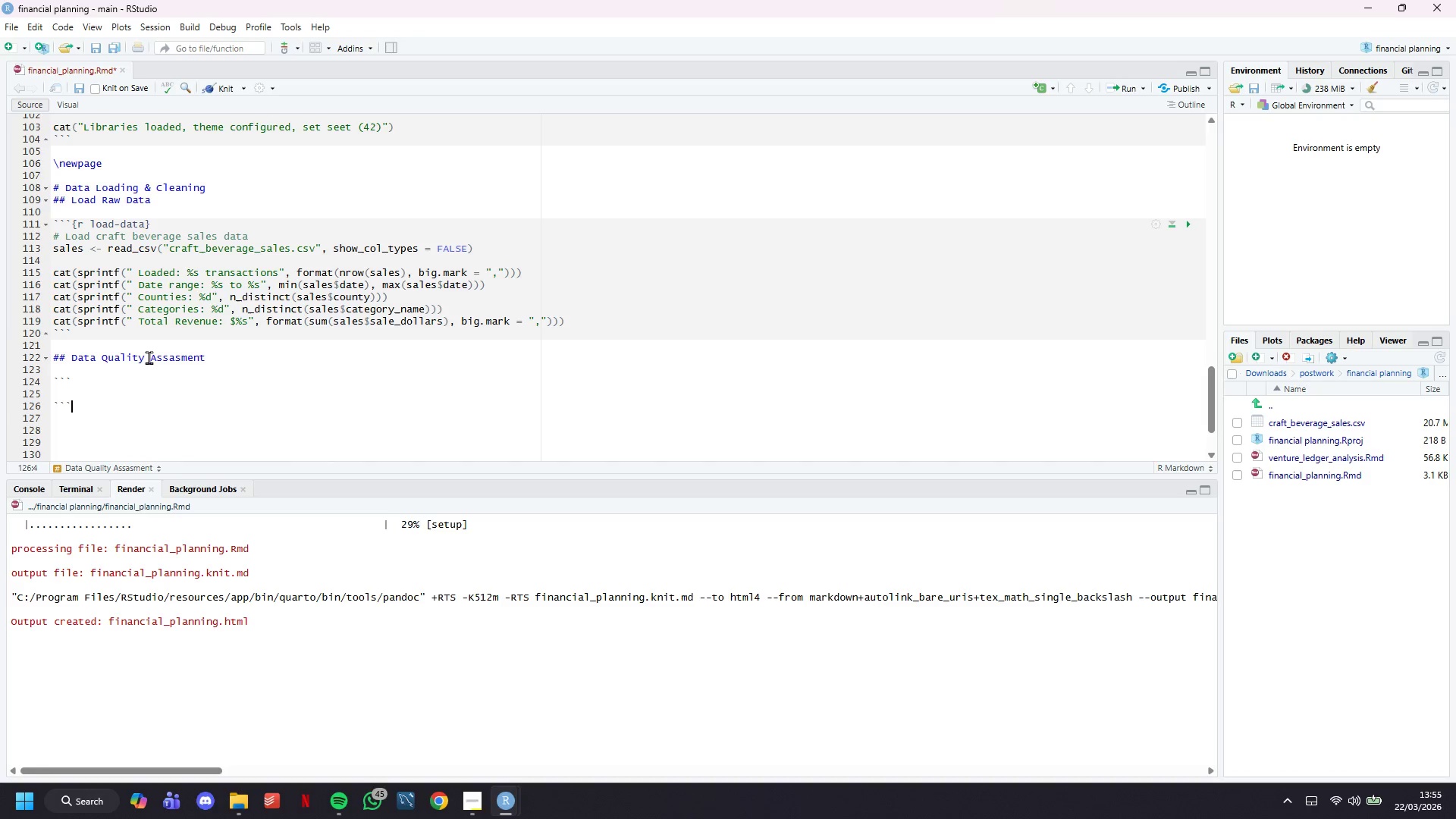 
key(Backquote)
 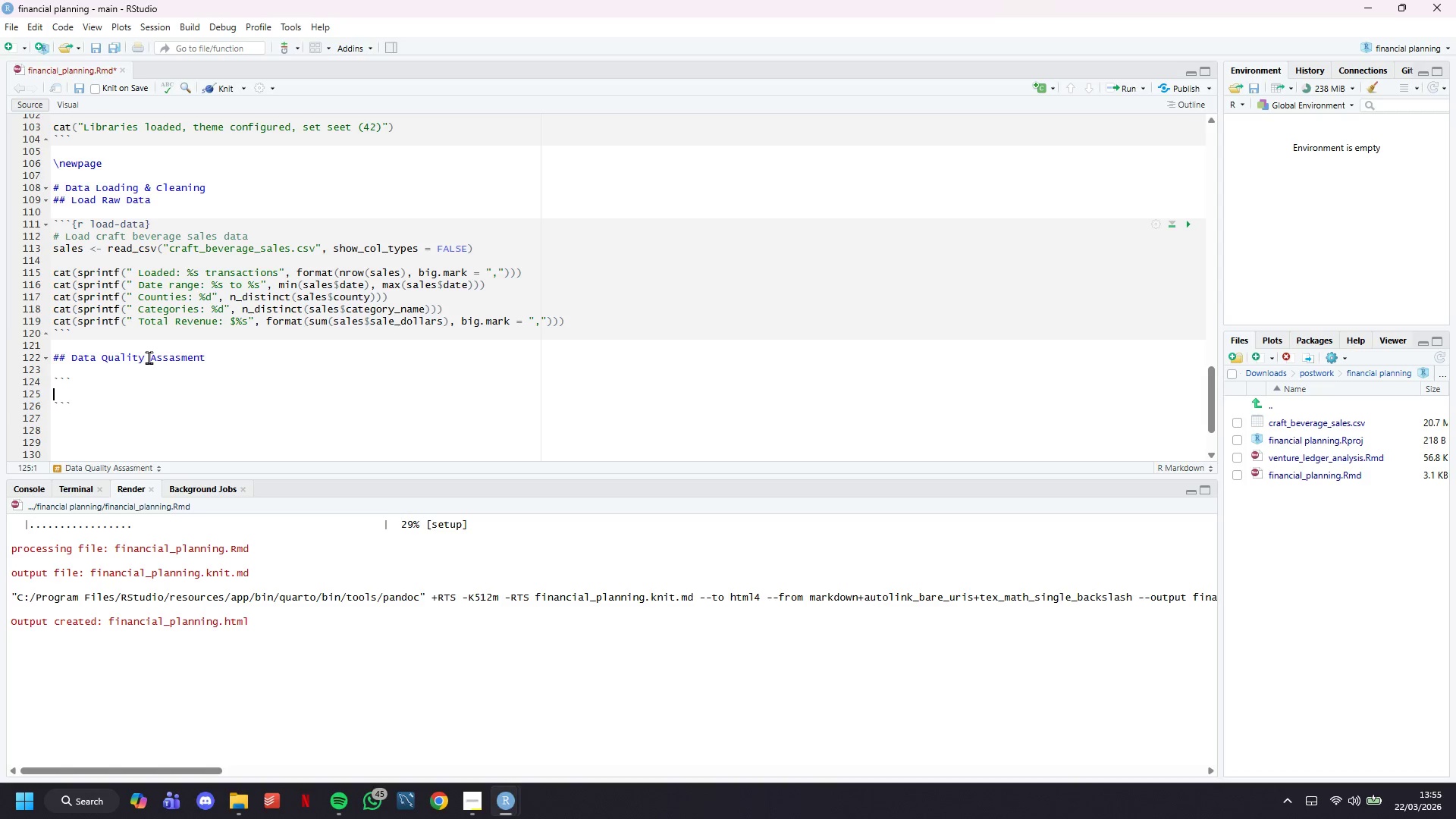 
key(ArrowUp)
 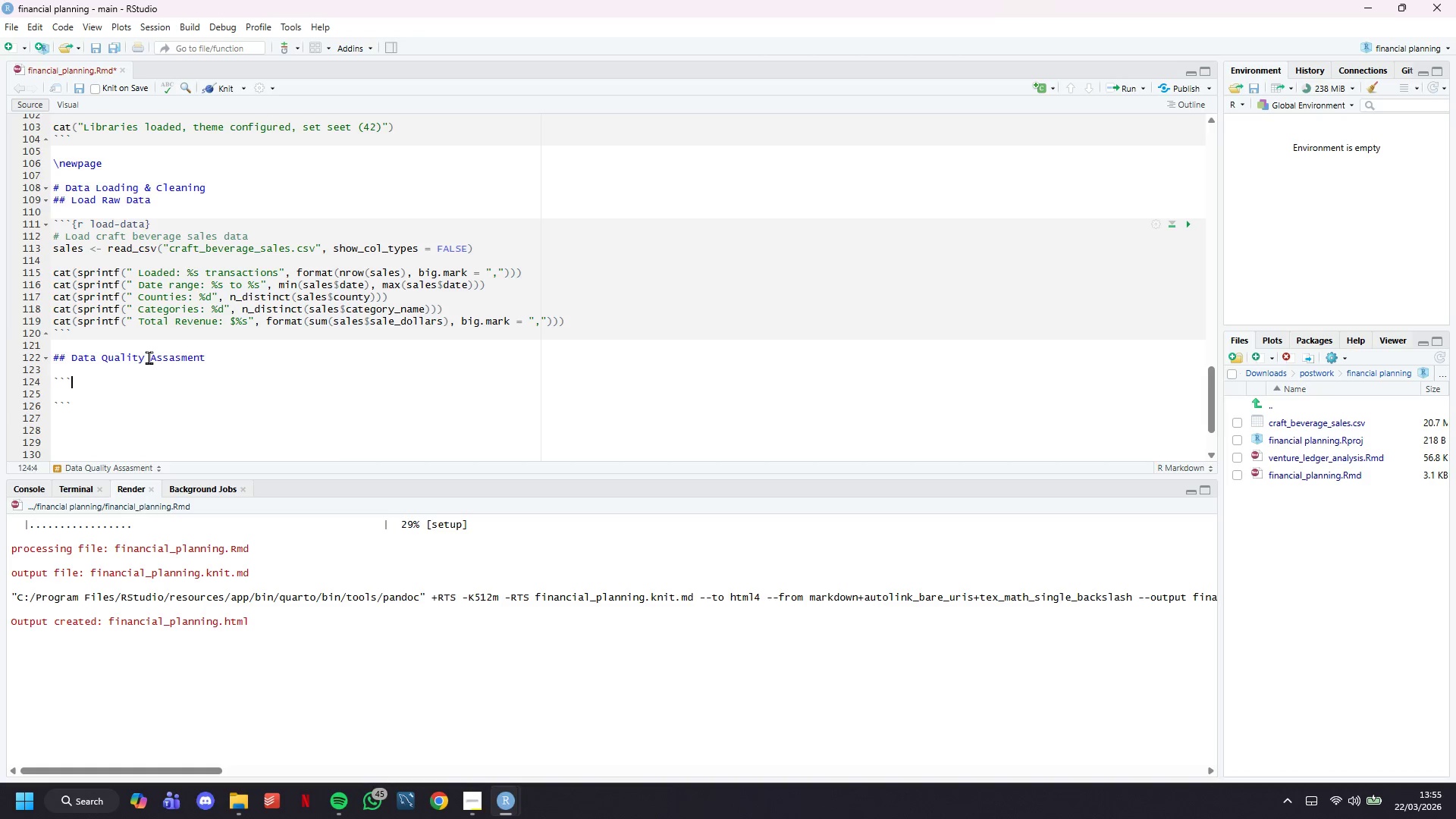 
key(ArrowUp)
 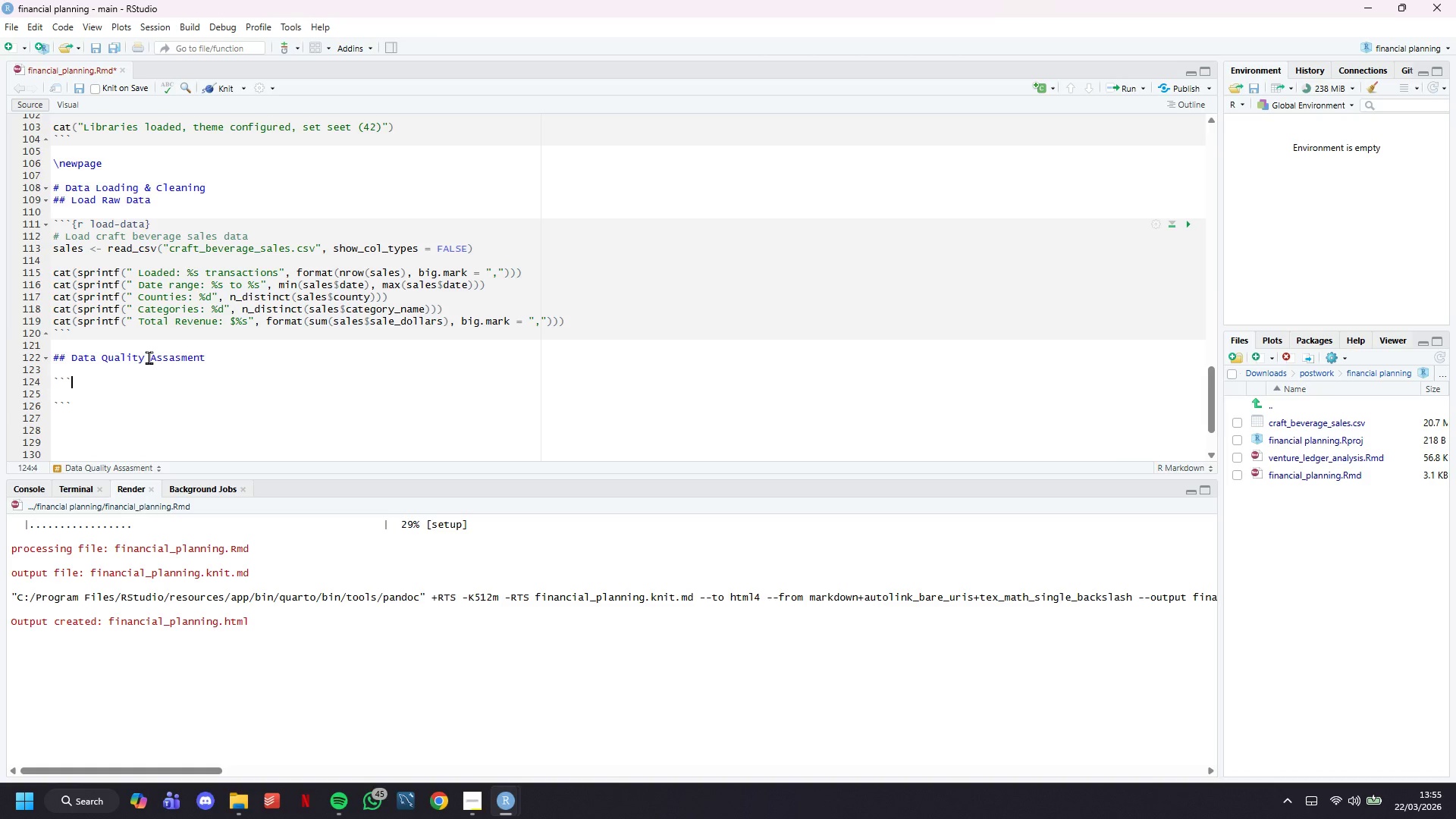 
type({r data-qul)
key(Backspace)
type(ality)
 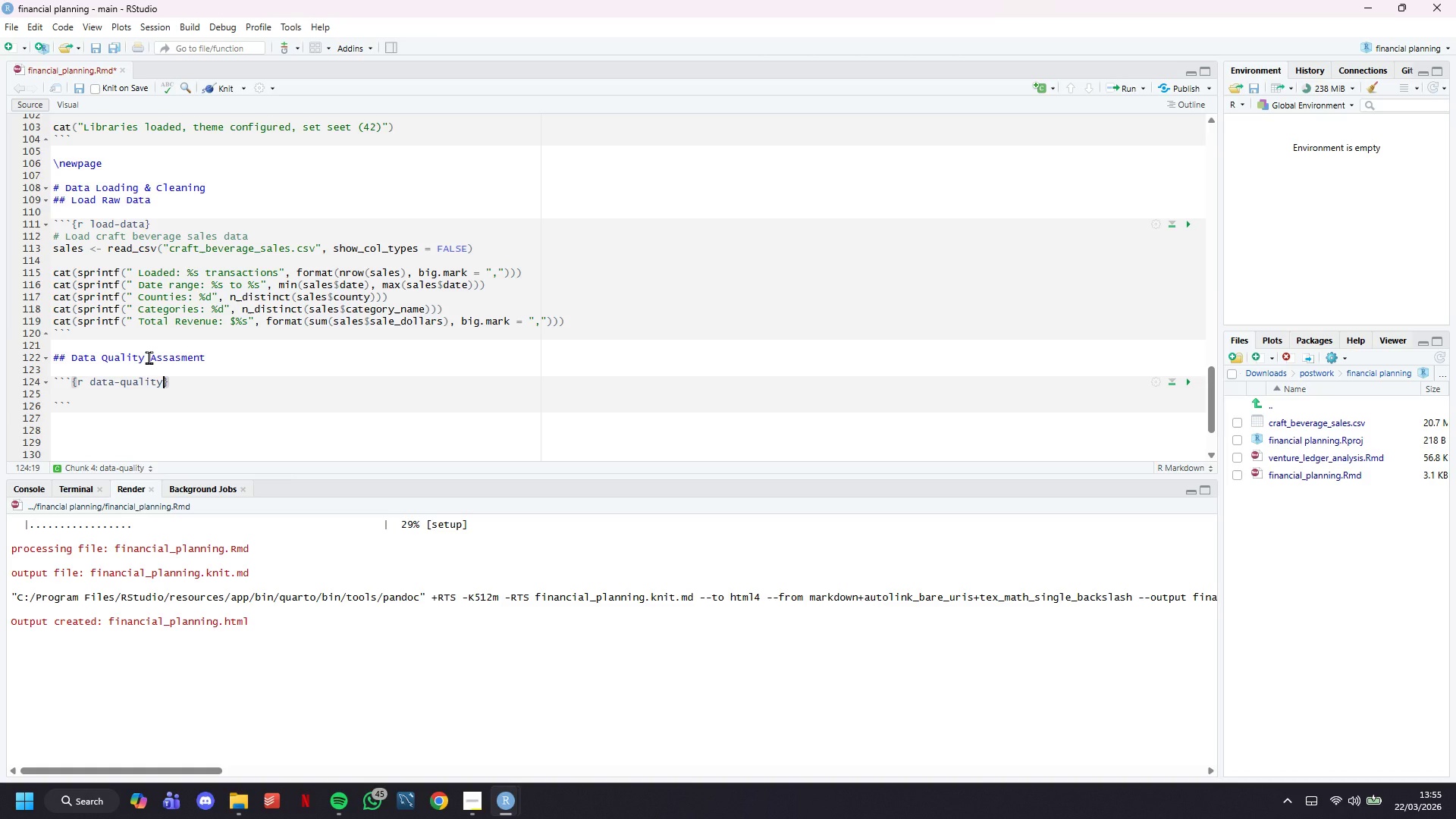 
key(ArrowRight)
 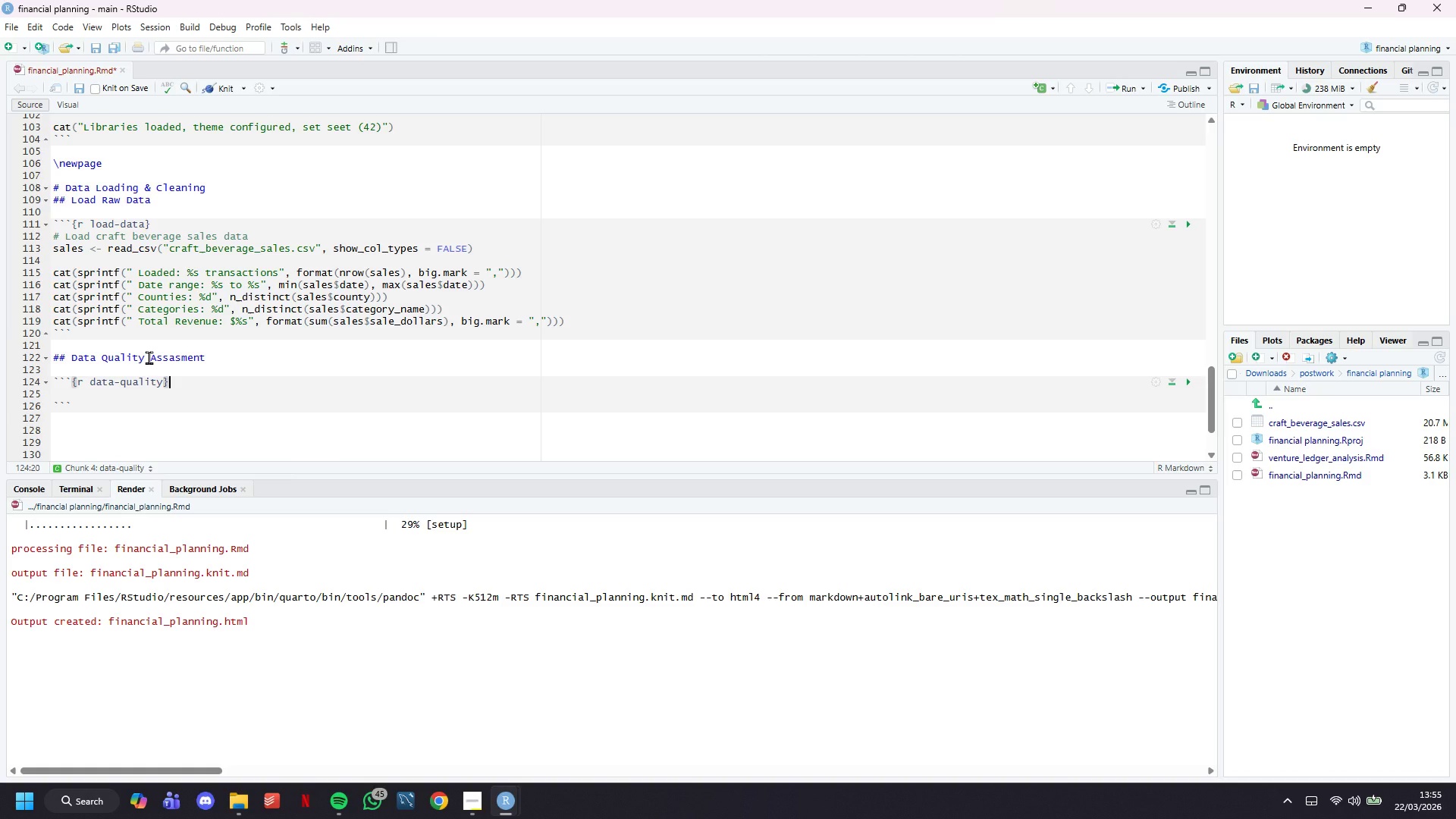 
key(Enter)
 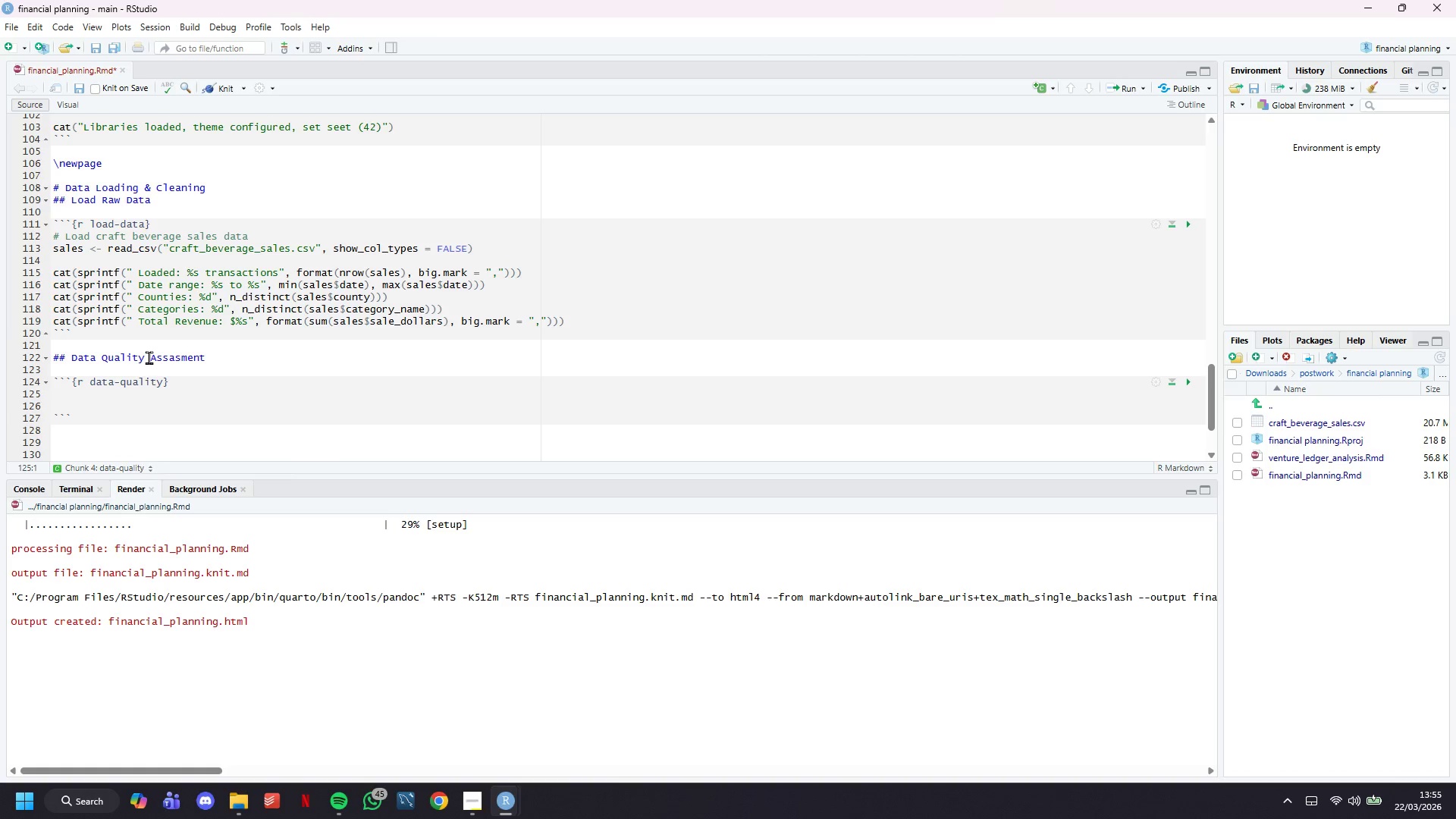 
type(# Check for missing values)
 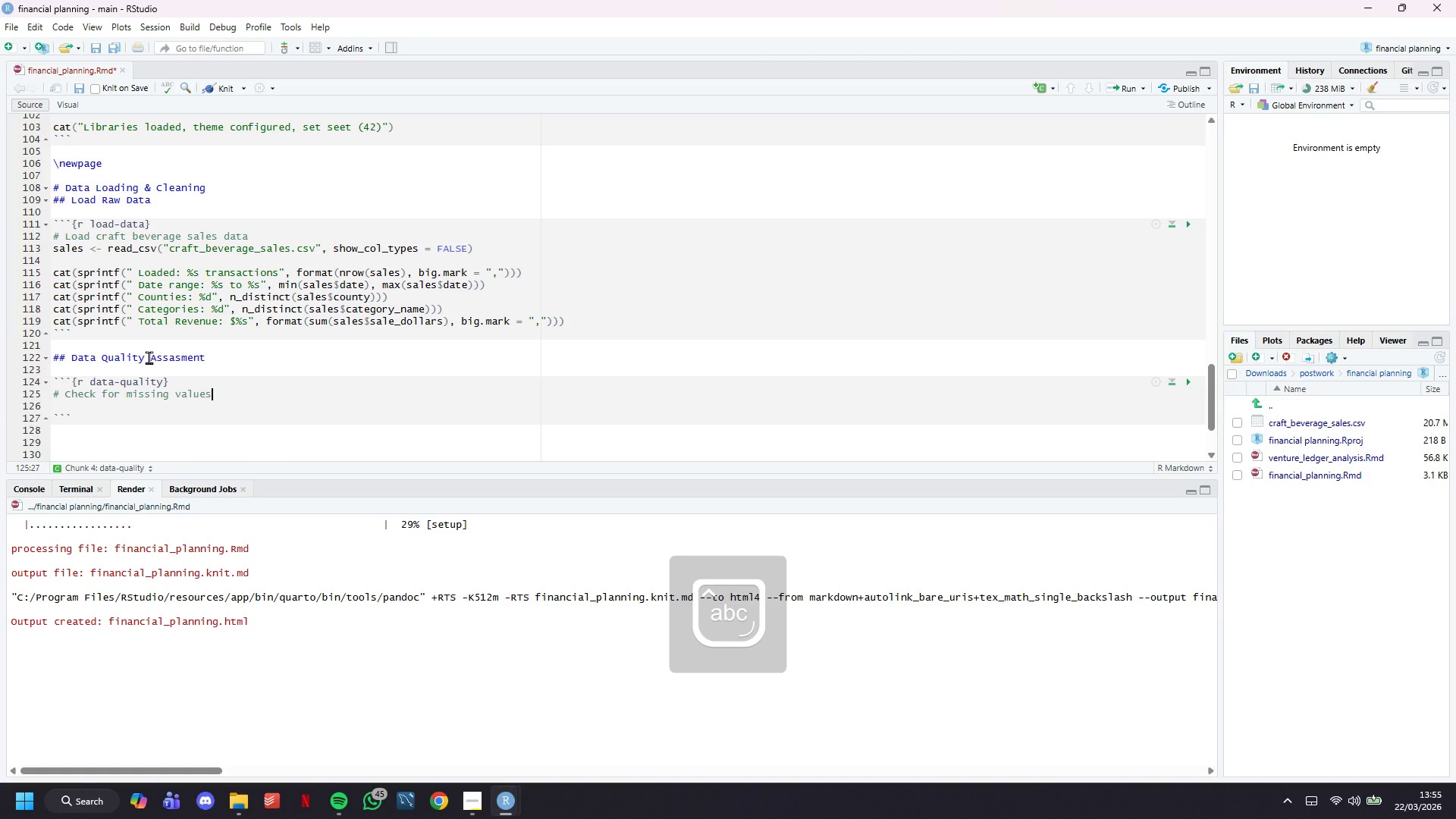 
key(Enter)
 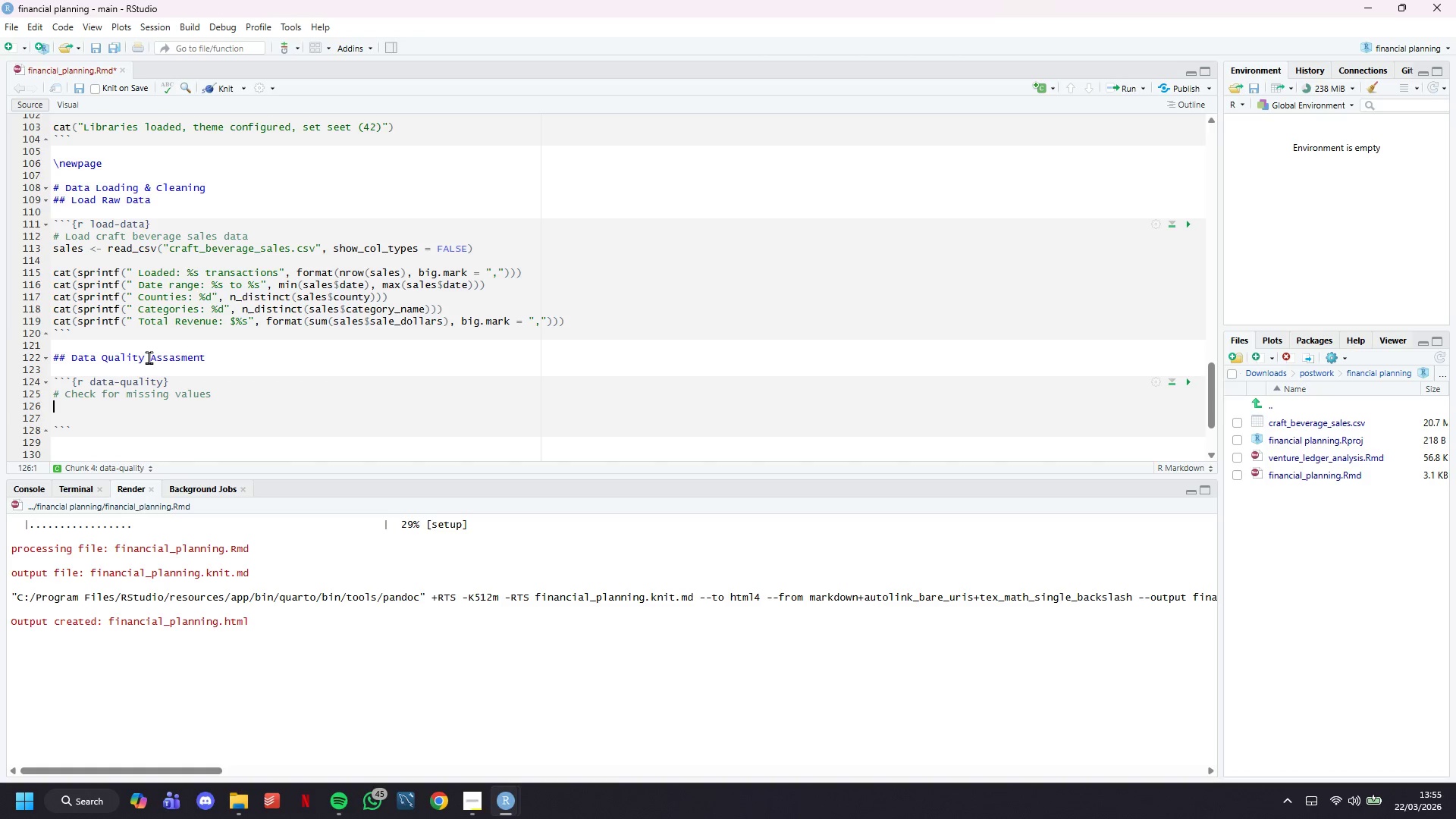 
type(missing_summary <_ )
key(Backspace)
key(Backspace)
type(- sales %>%)
 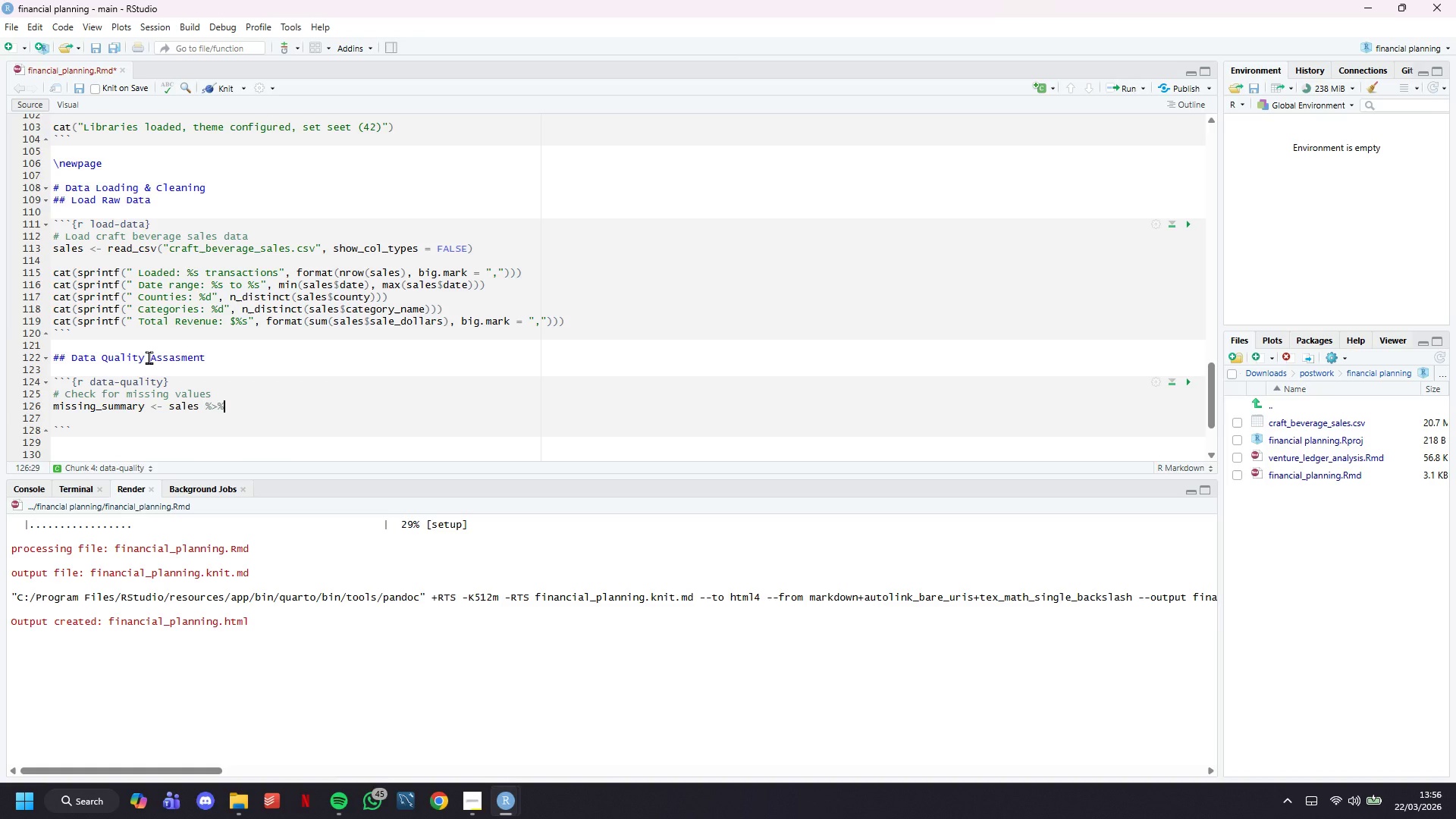 
 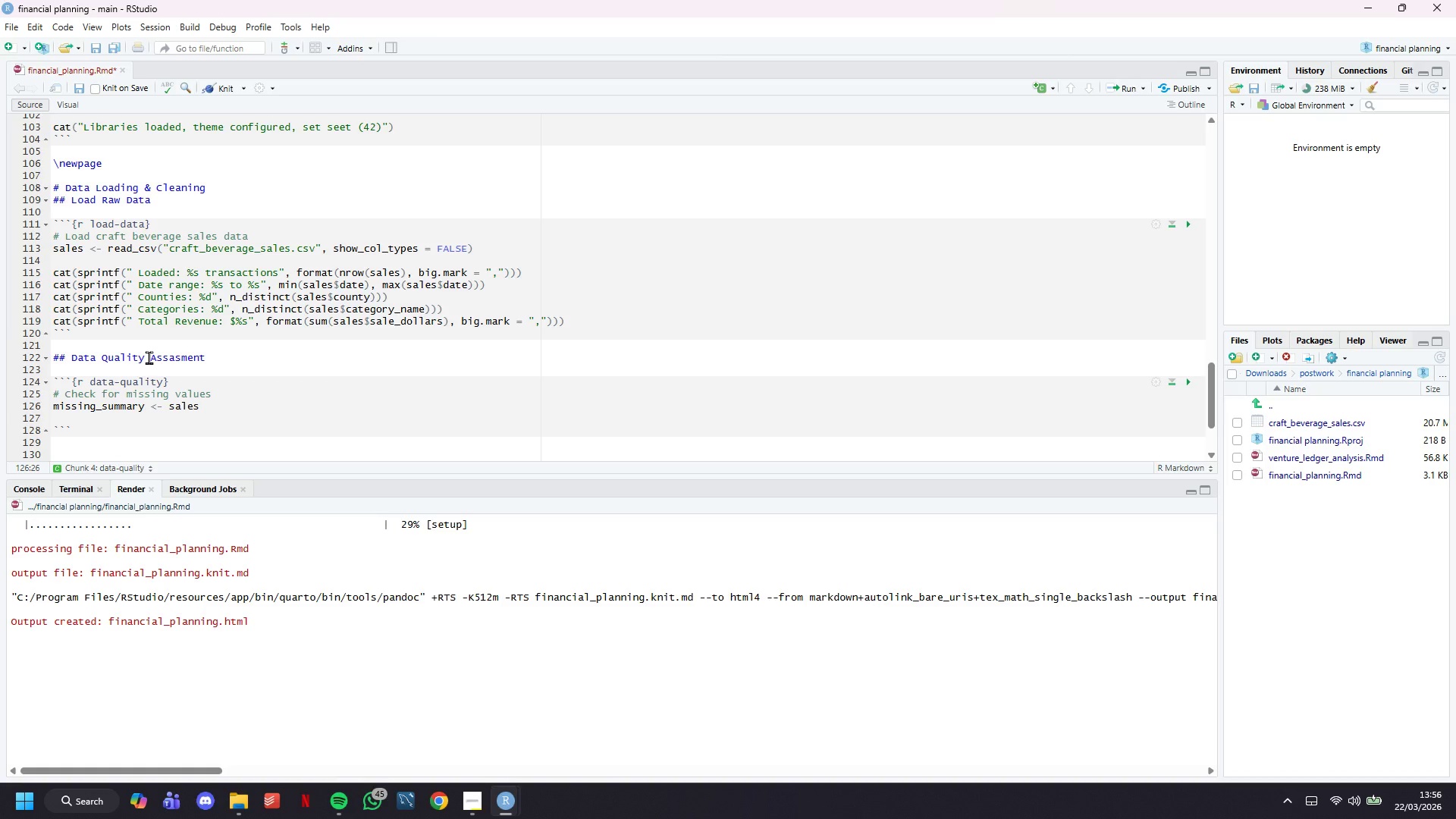 
key(Enter)
 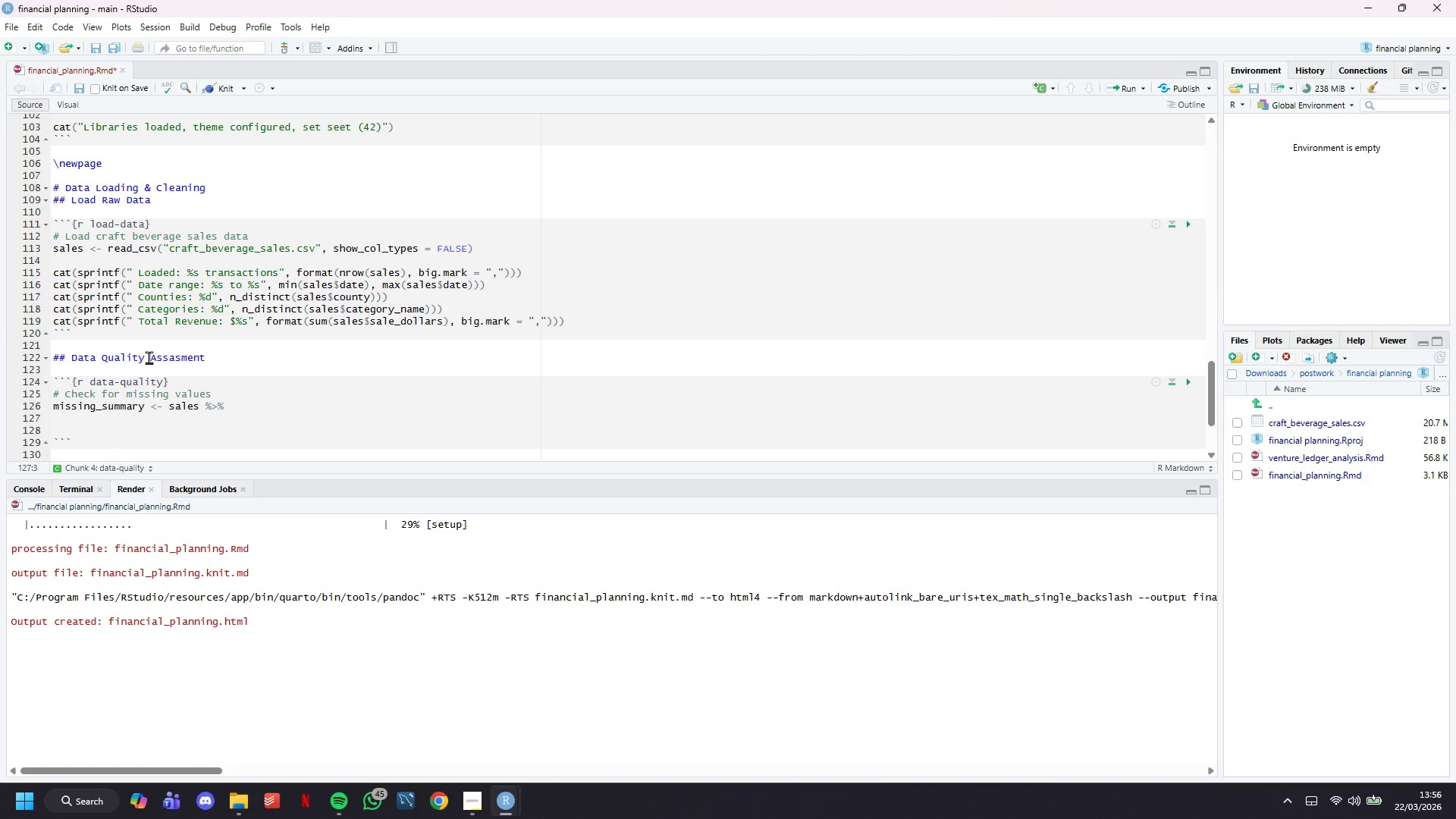 
type(summarise(across(everything()
 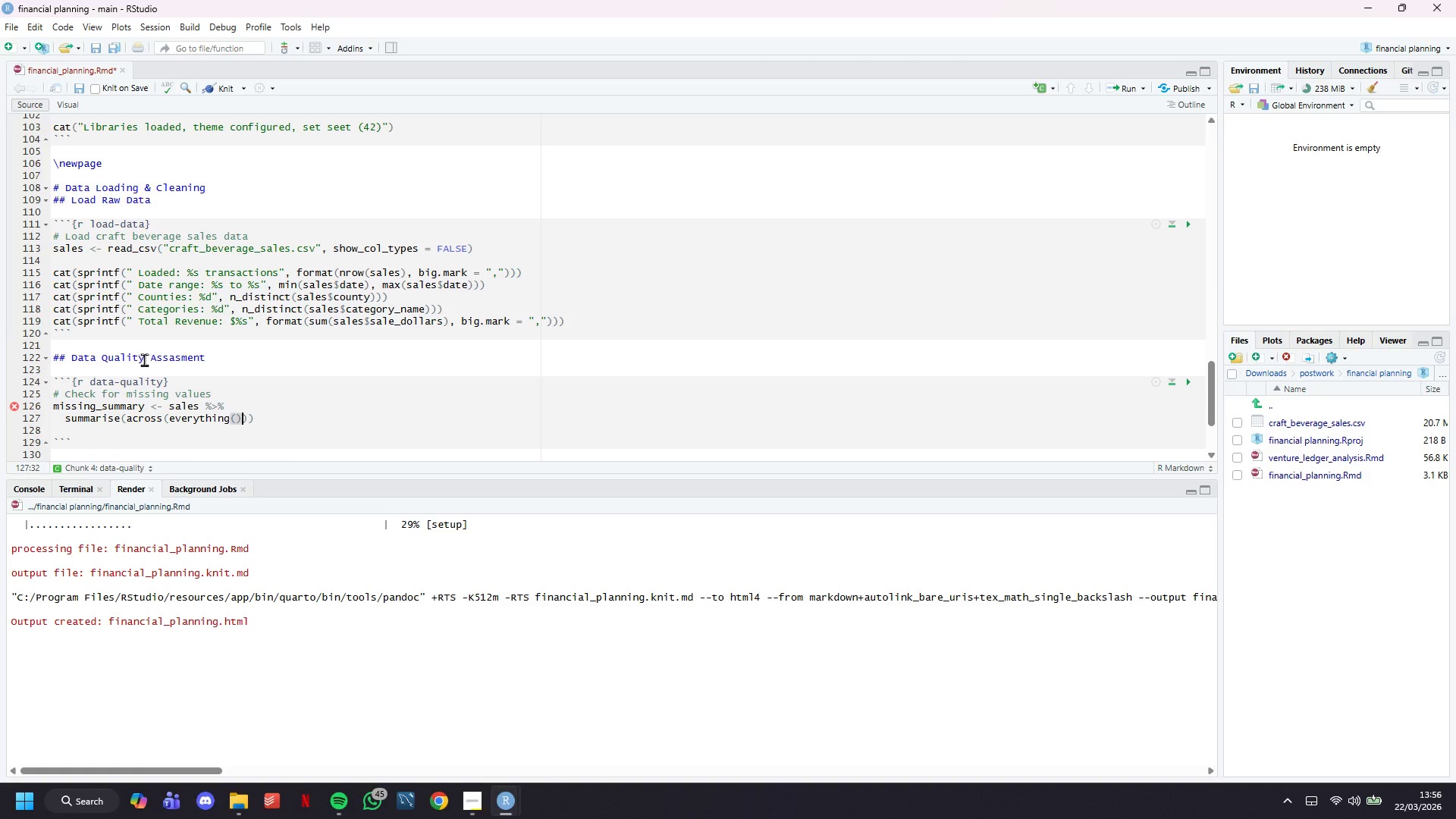 
 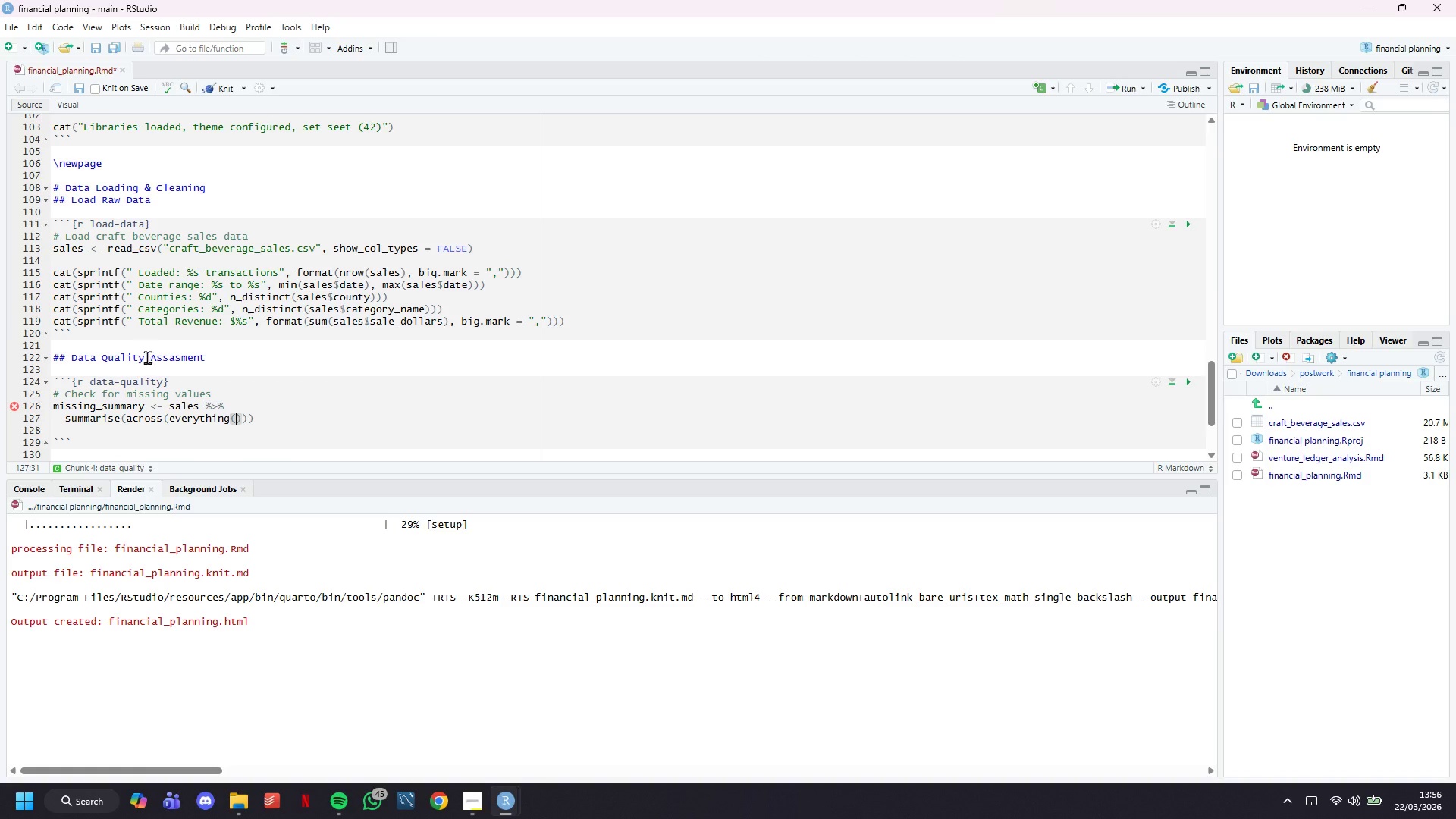 
key(ArrowRight)
 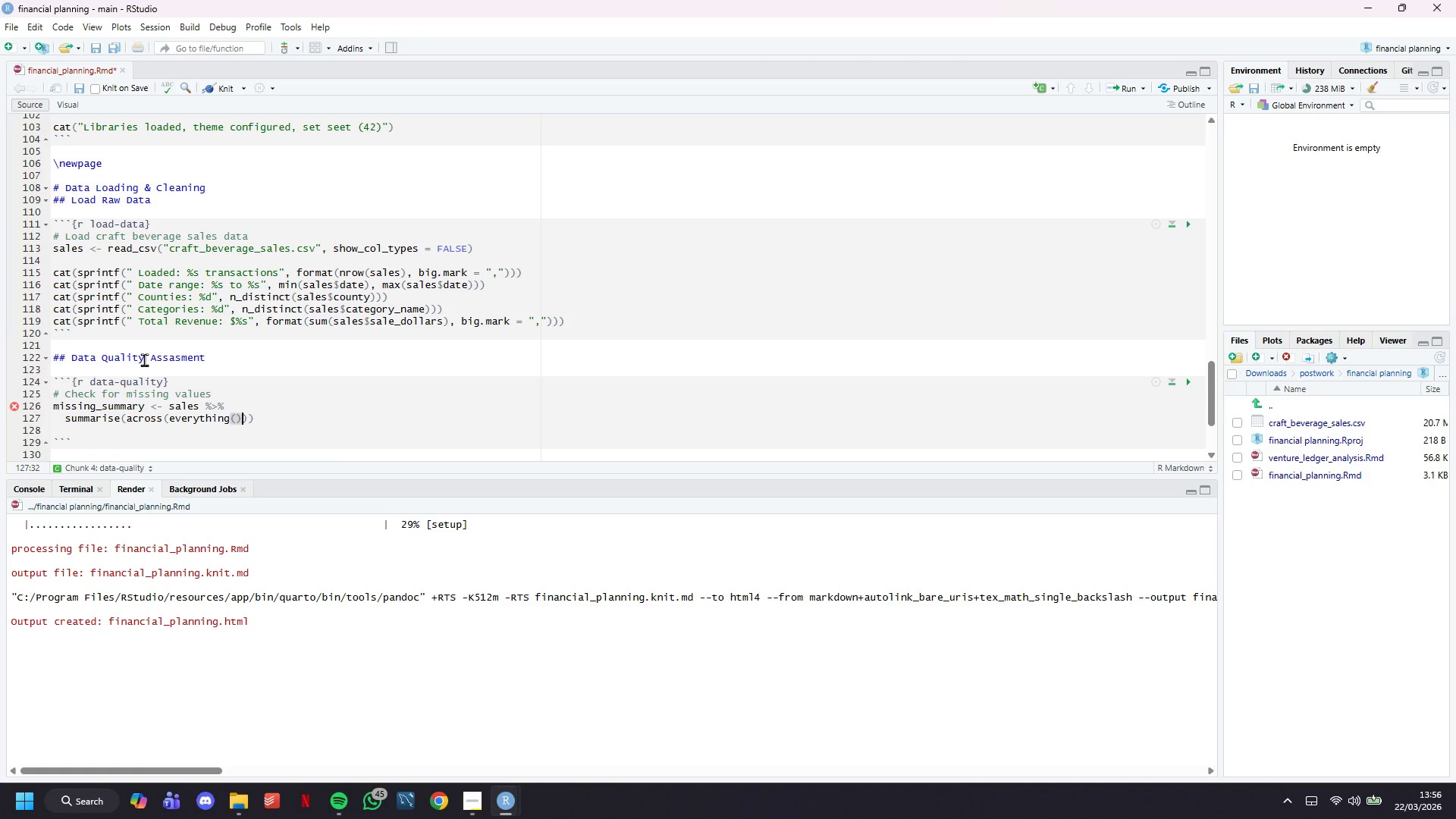 
type(, ~sum(is.na(.)
 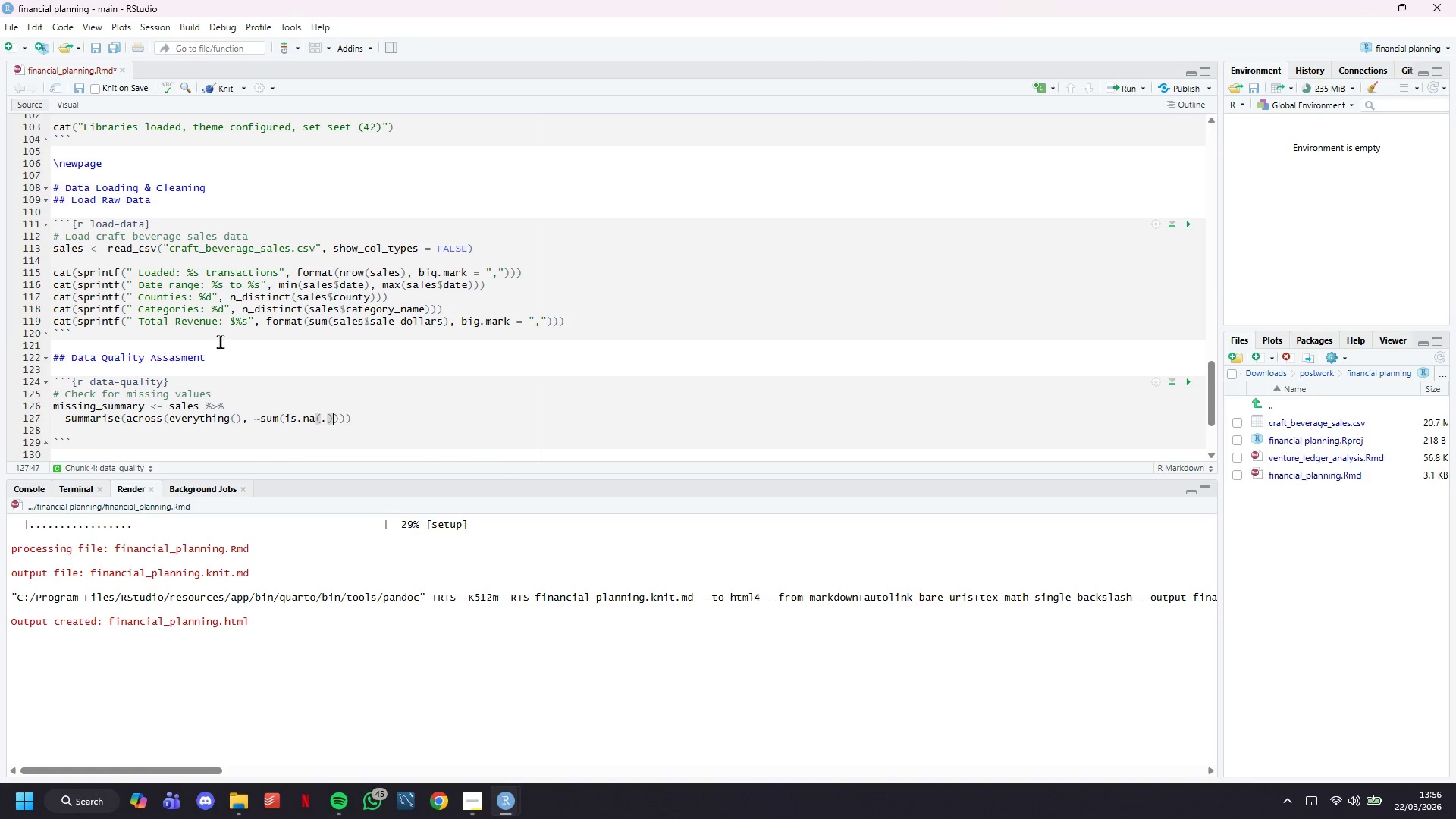 
 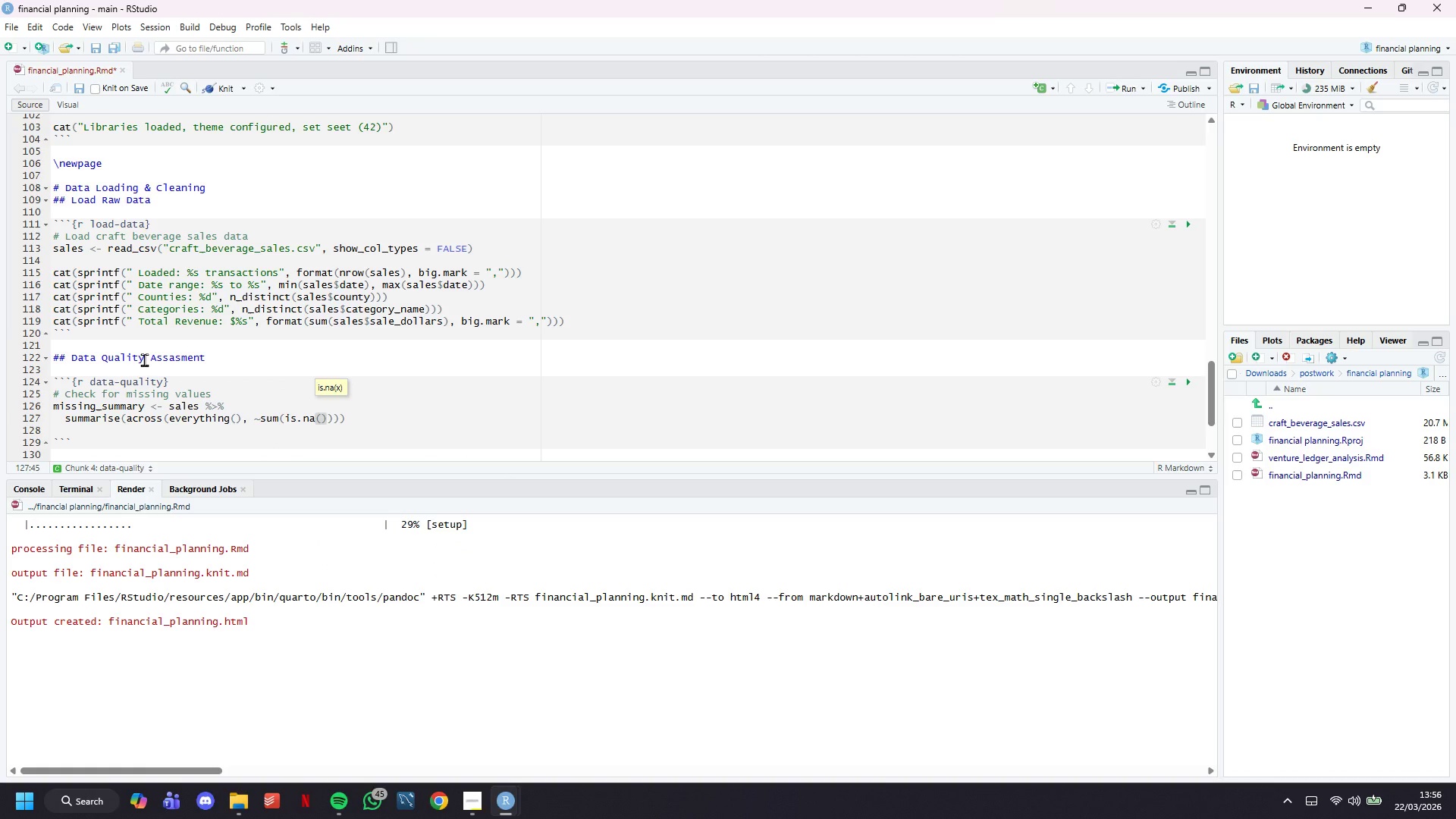 
key(ArrowRight)
 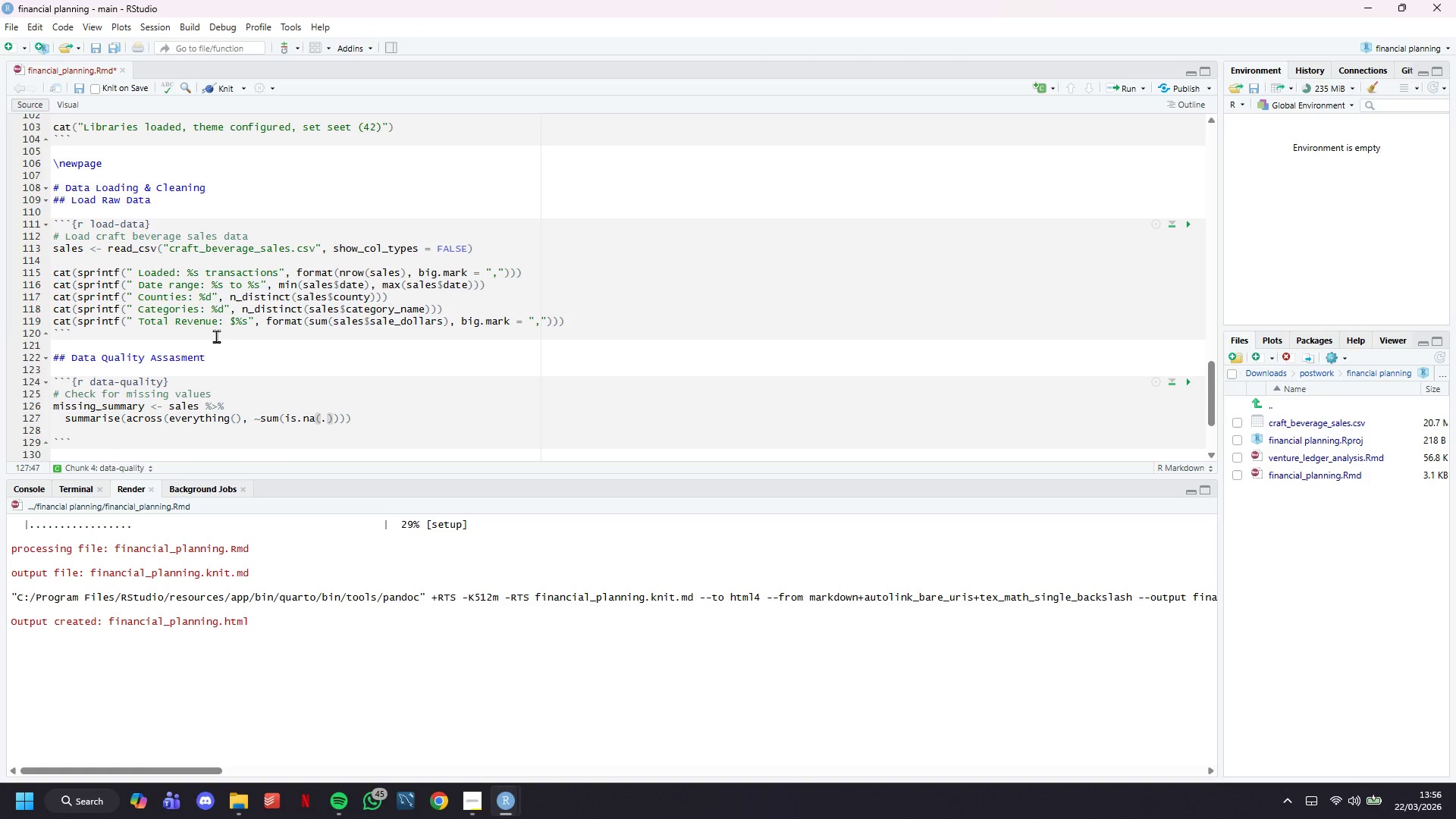 
key(ArrowRight)
 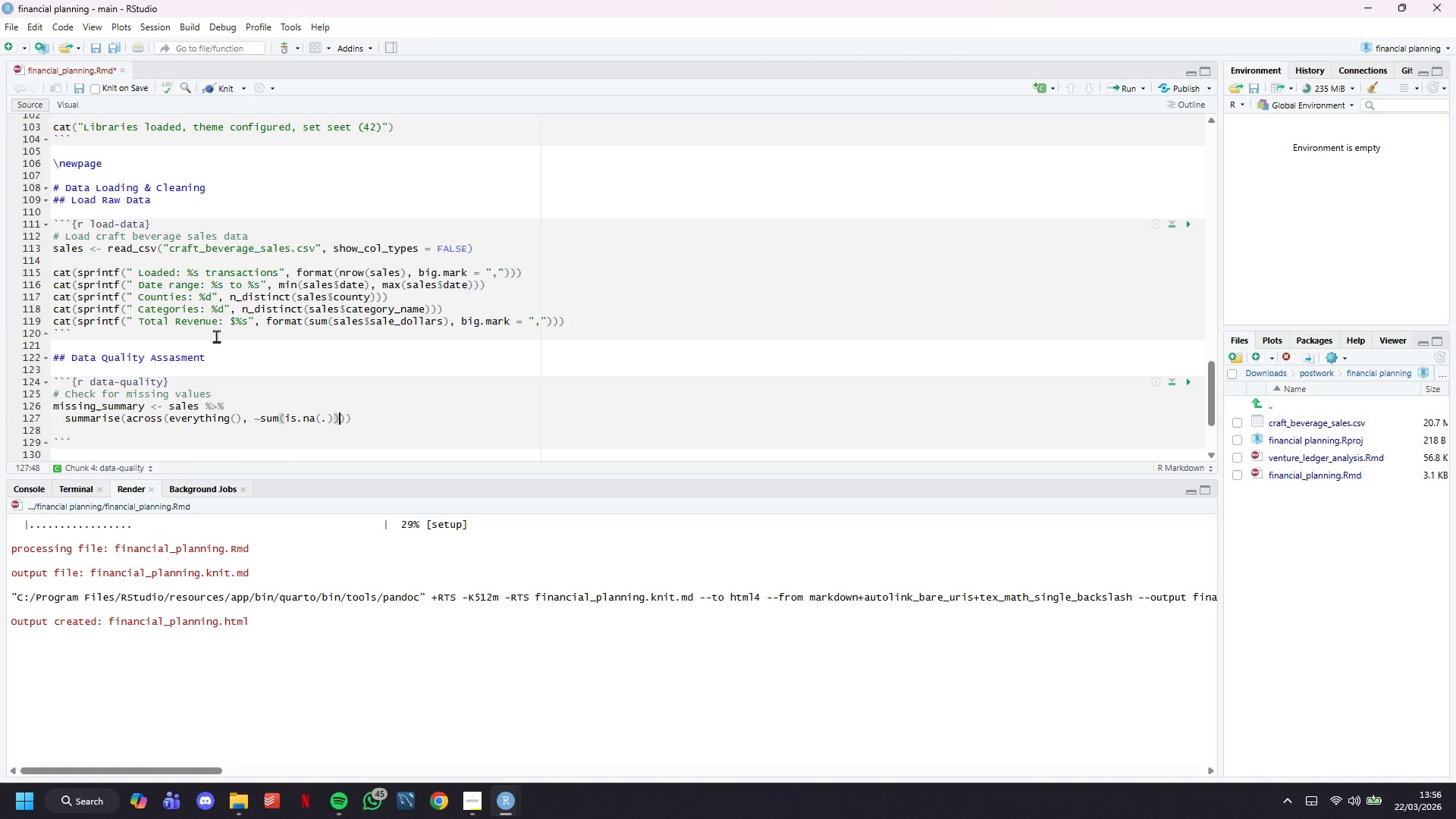 
key(ArrowRight)
 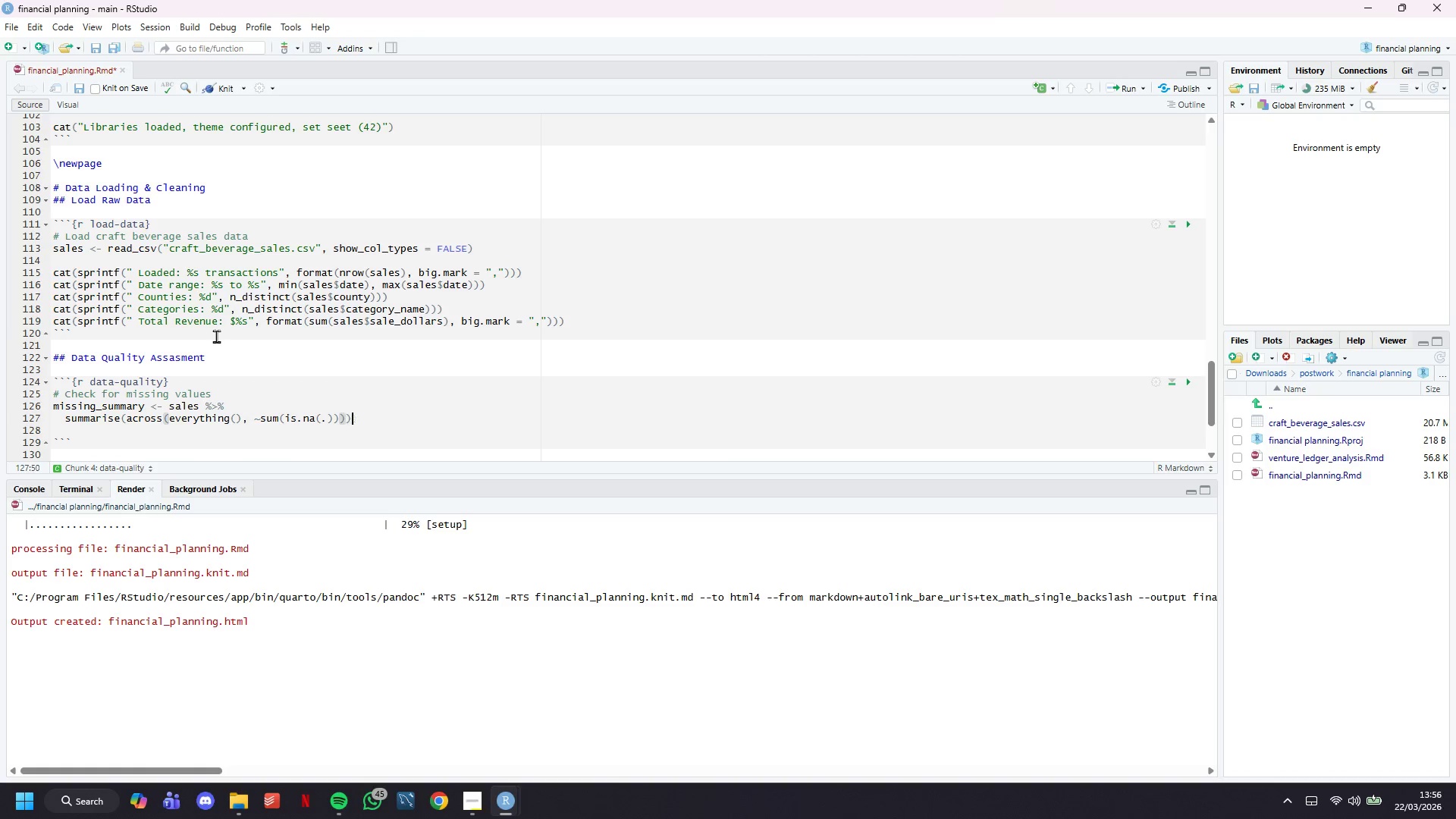 
key(ArrowRight)
 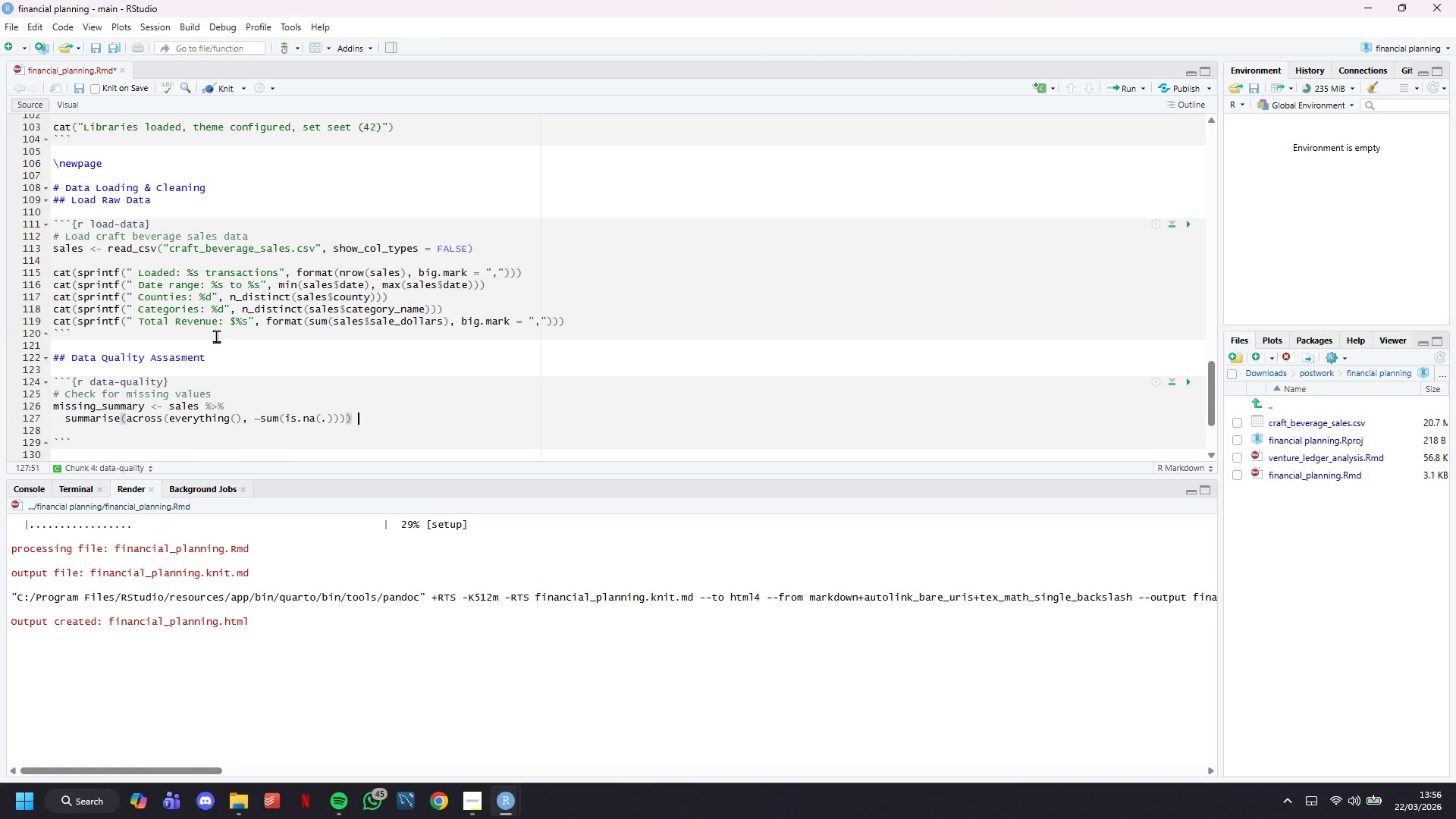 
key(Space)
 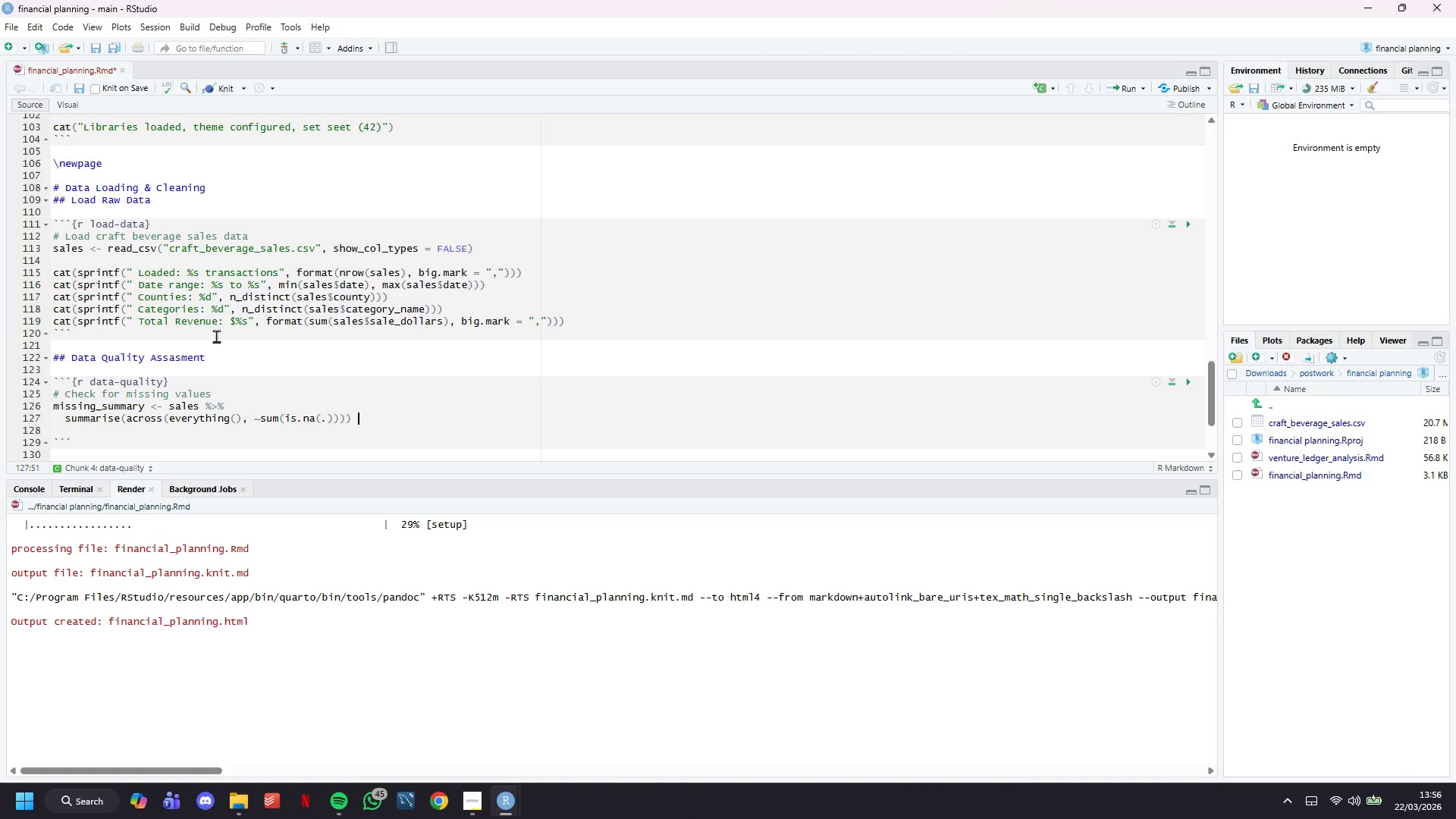 
key(Shift+5)
 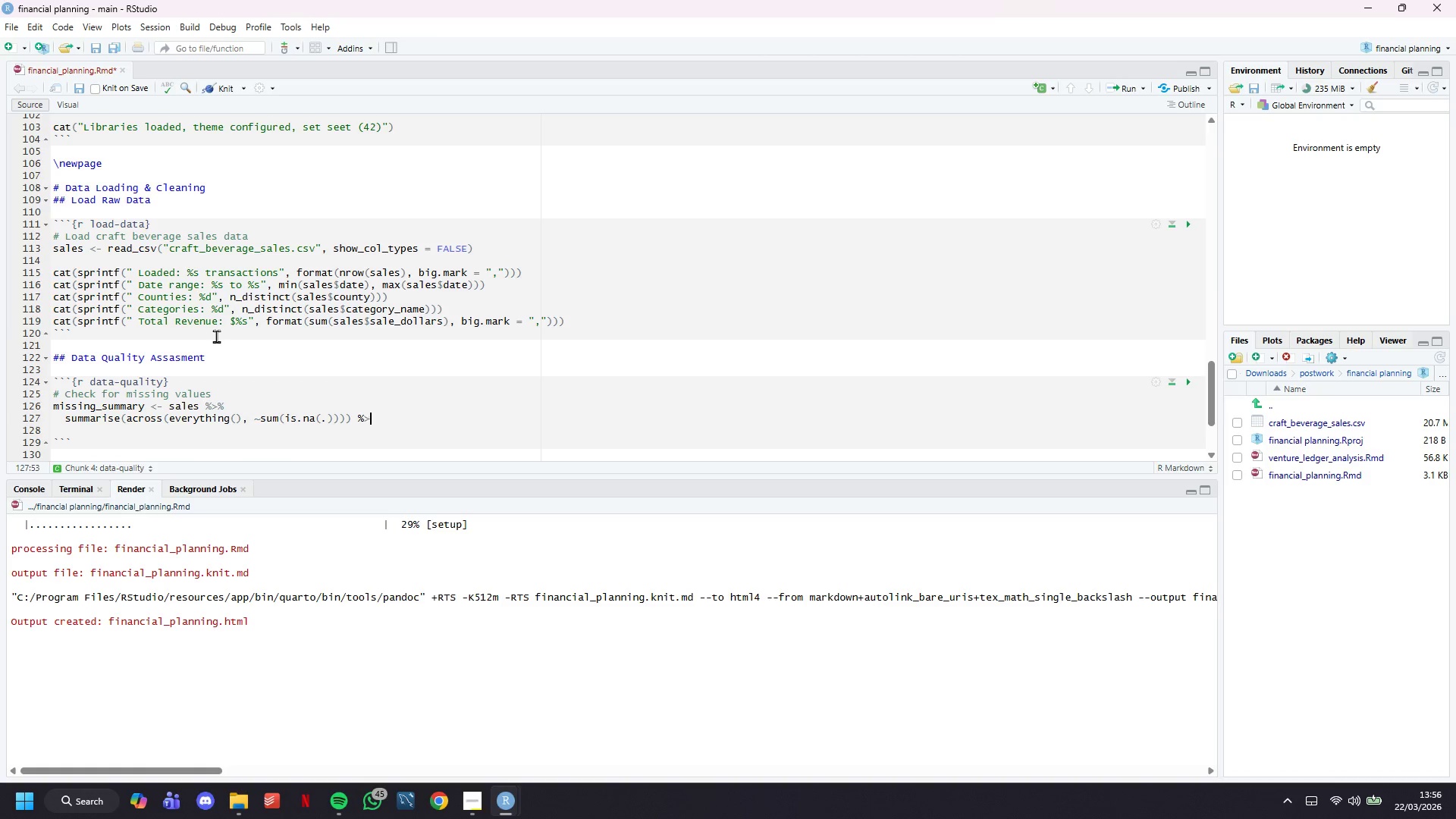 
key(Shift+Period)
 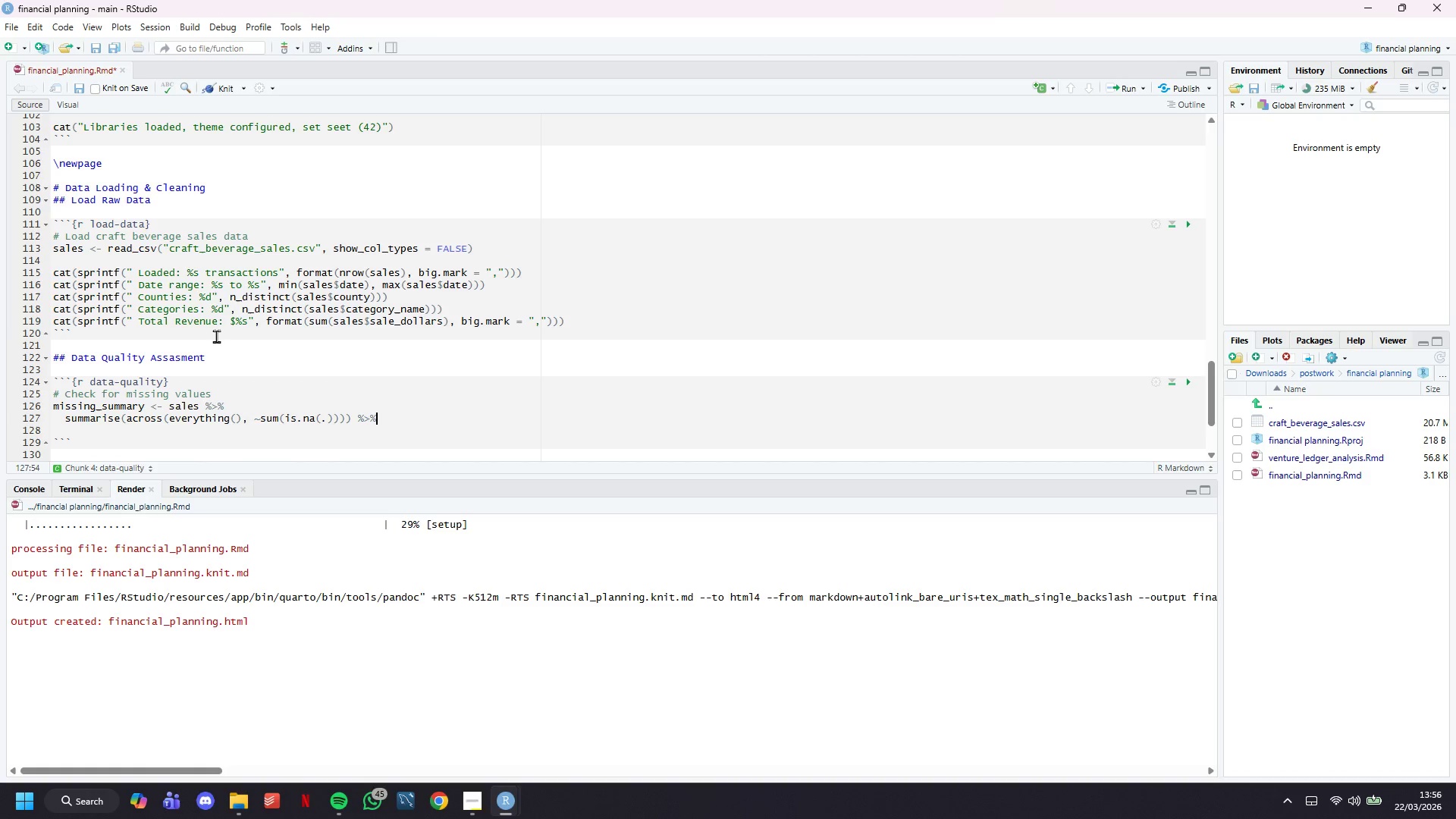 
key(Shift+5)
 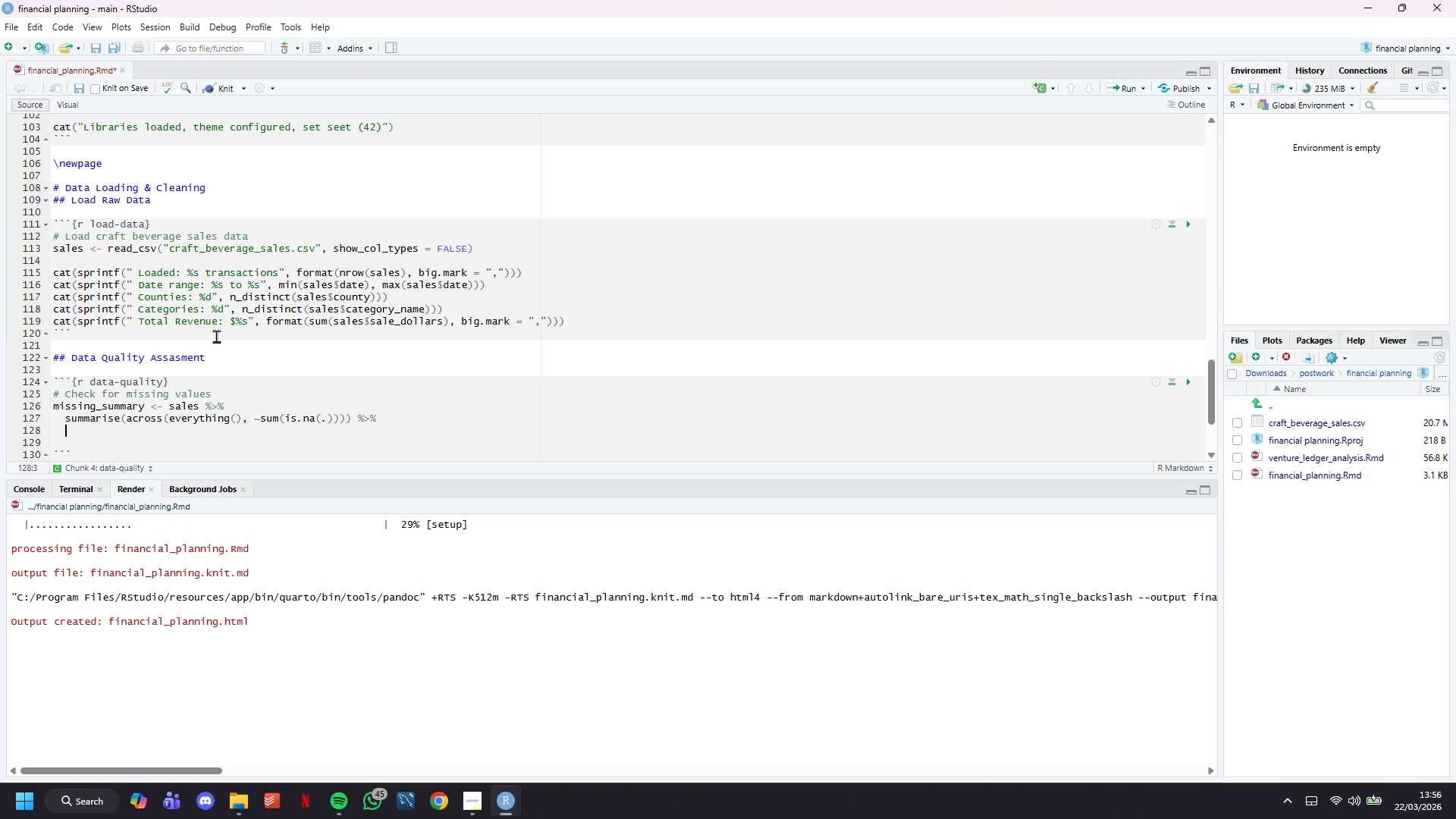 
key(Enter)
 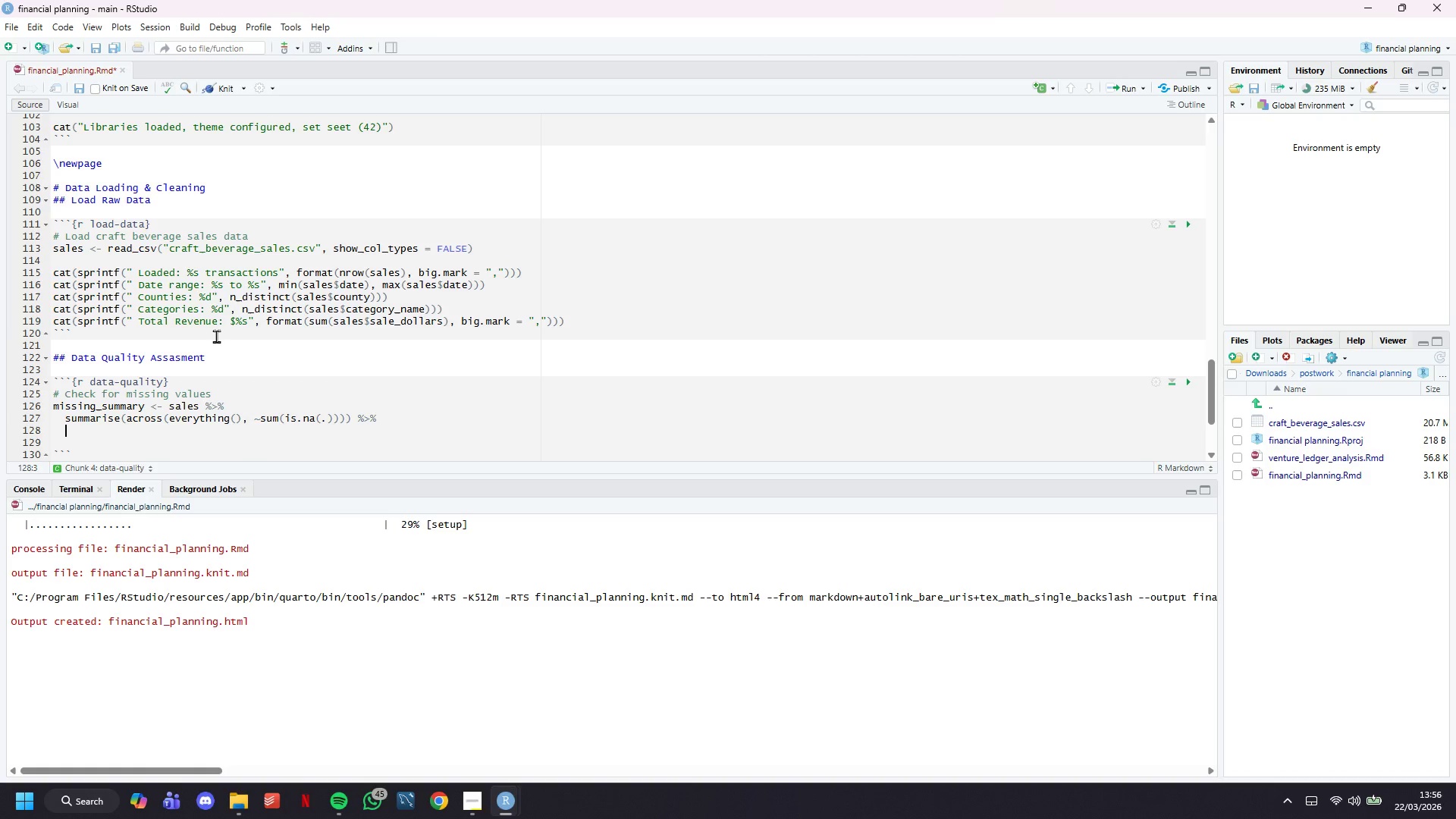 
type(pivot_longer(everything()
 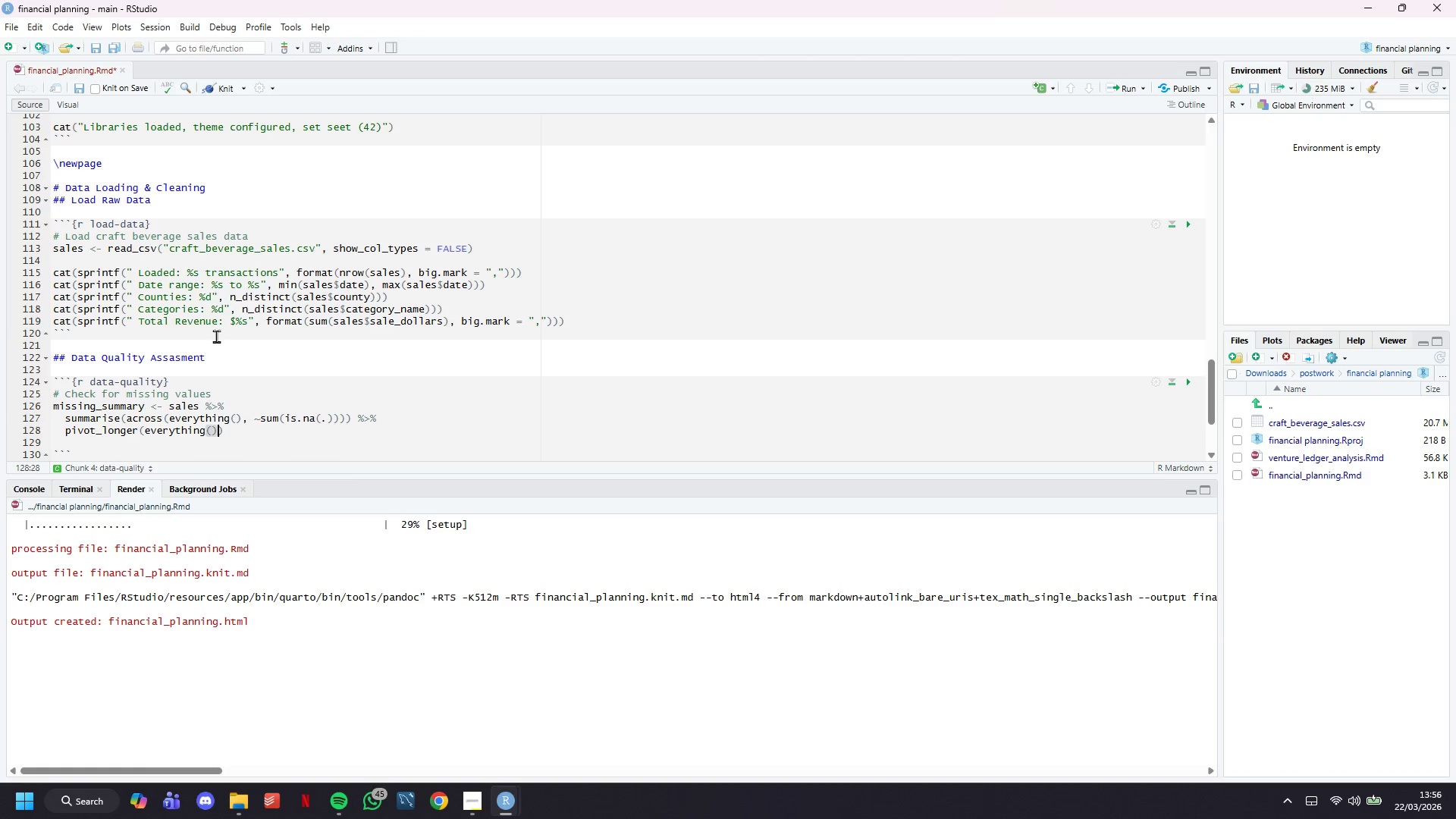 
 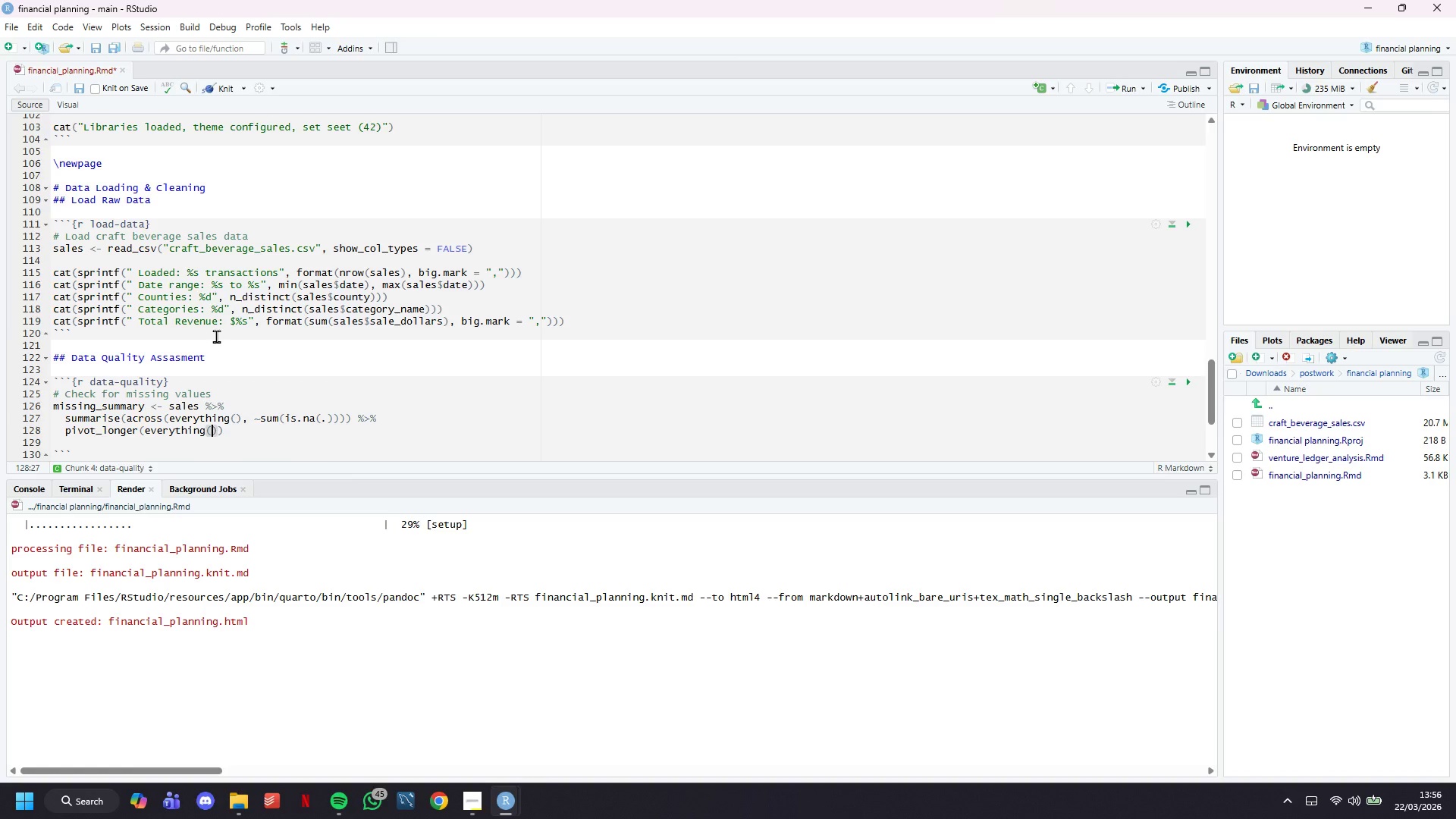 
key(ArrowRight)
 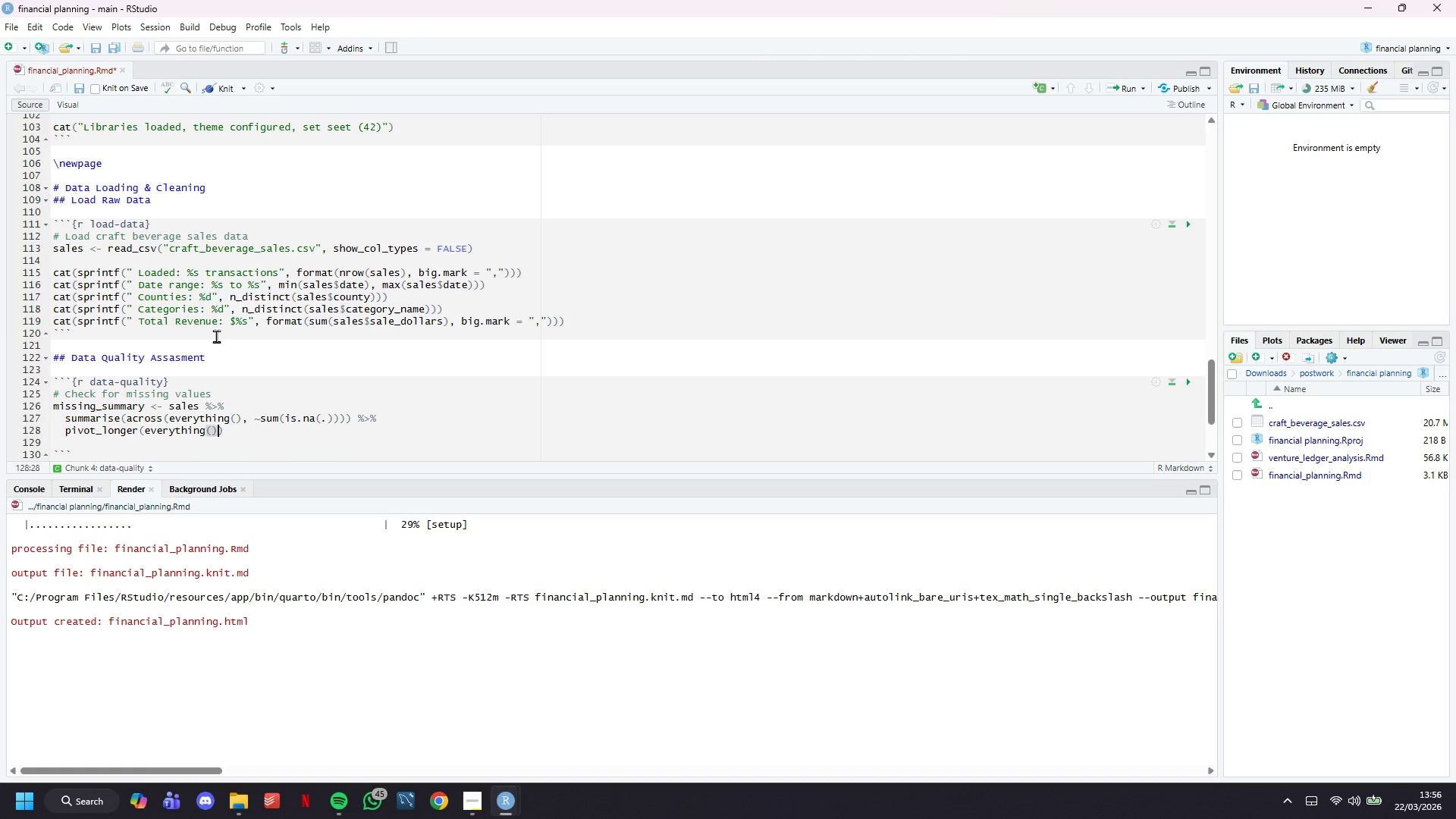 
type(, names_to = "Vi)
key(Backspace)
type(ariable)
 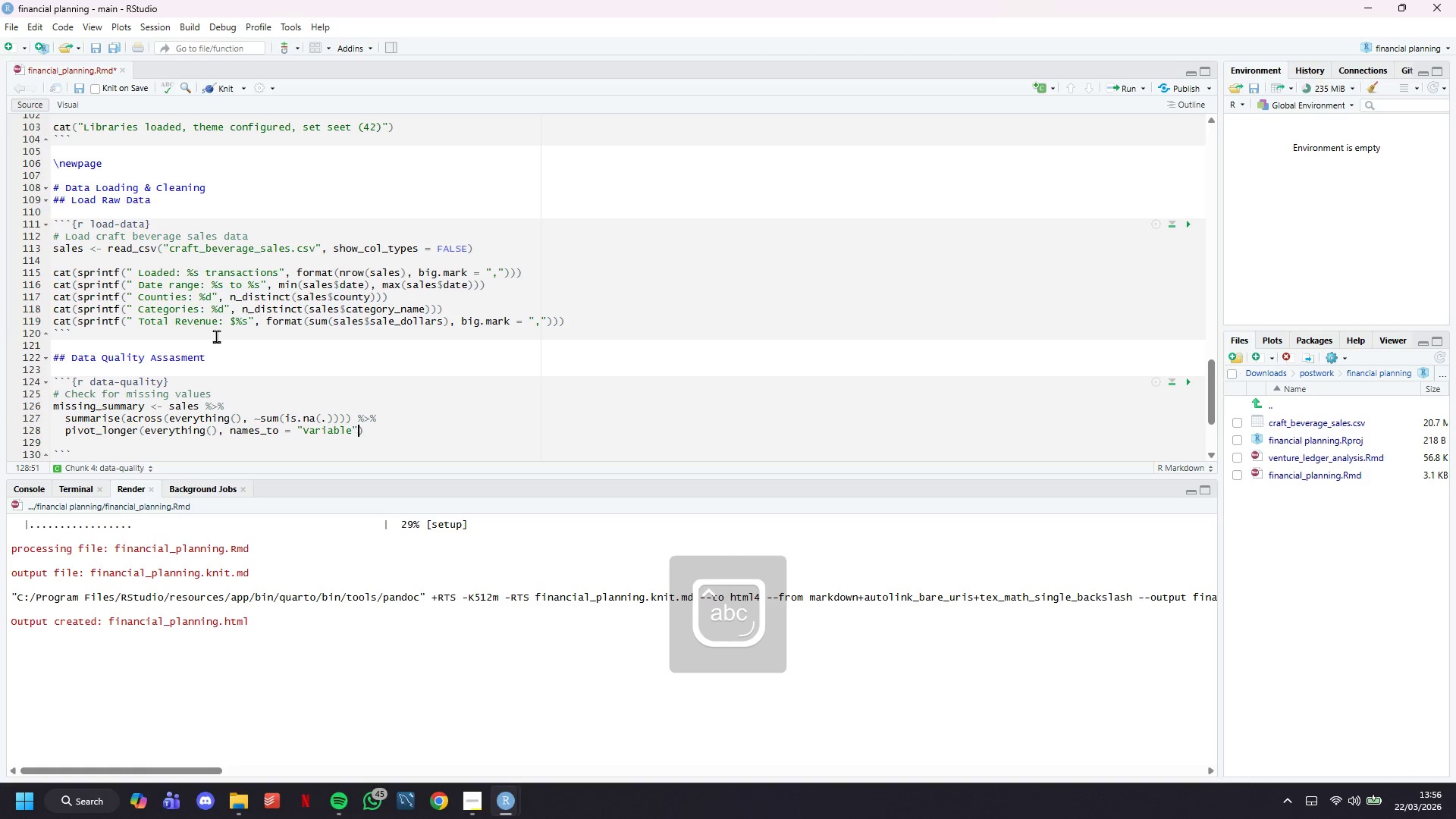 
key(ArrowRight)
 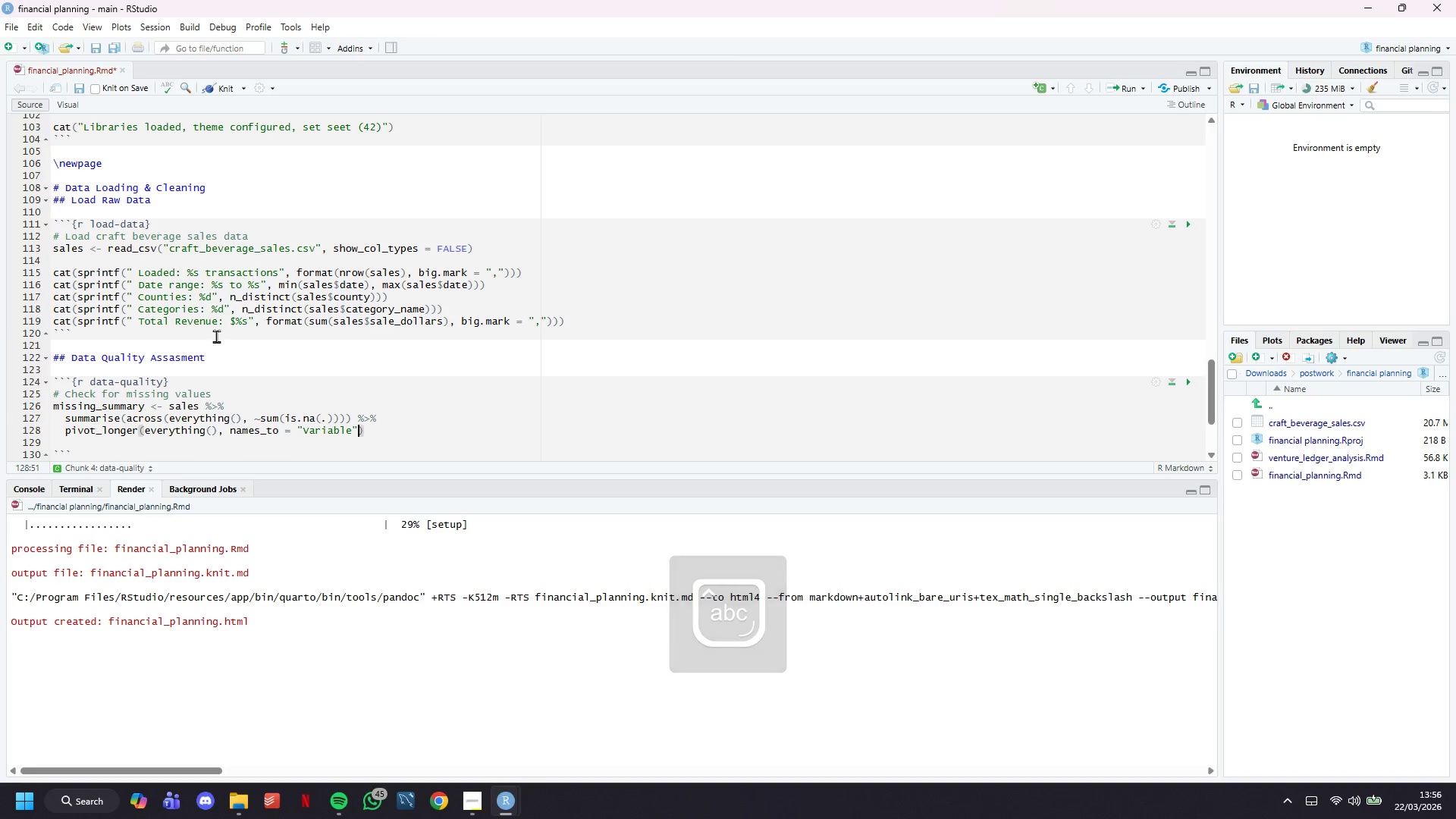 
type(, valeus)
key(Backspace)
key(Backspace)
key(Backspace)
type(ues_to = "Missing)
 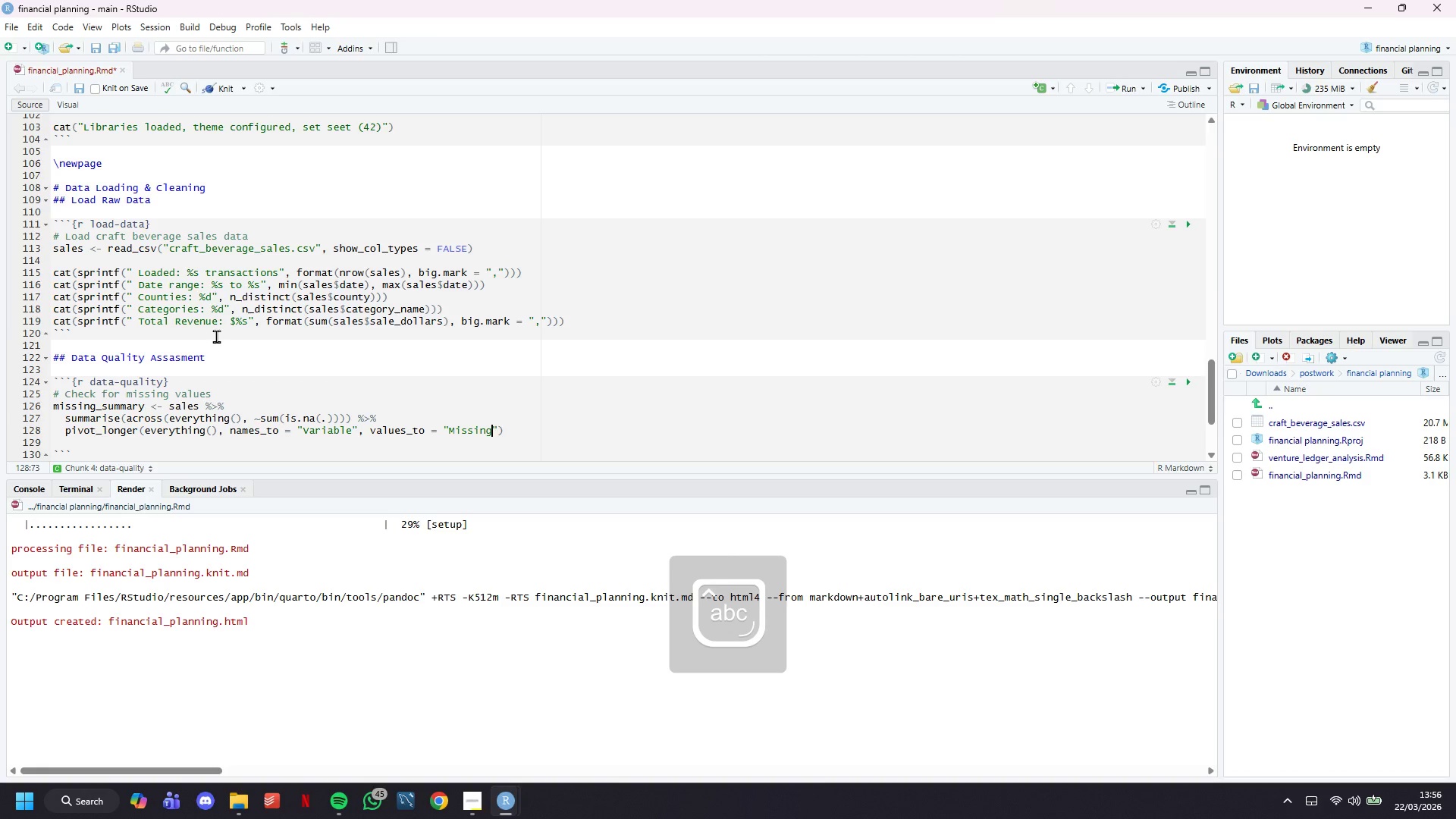 
key(ArrowRight)
 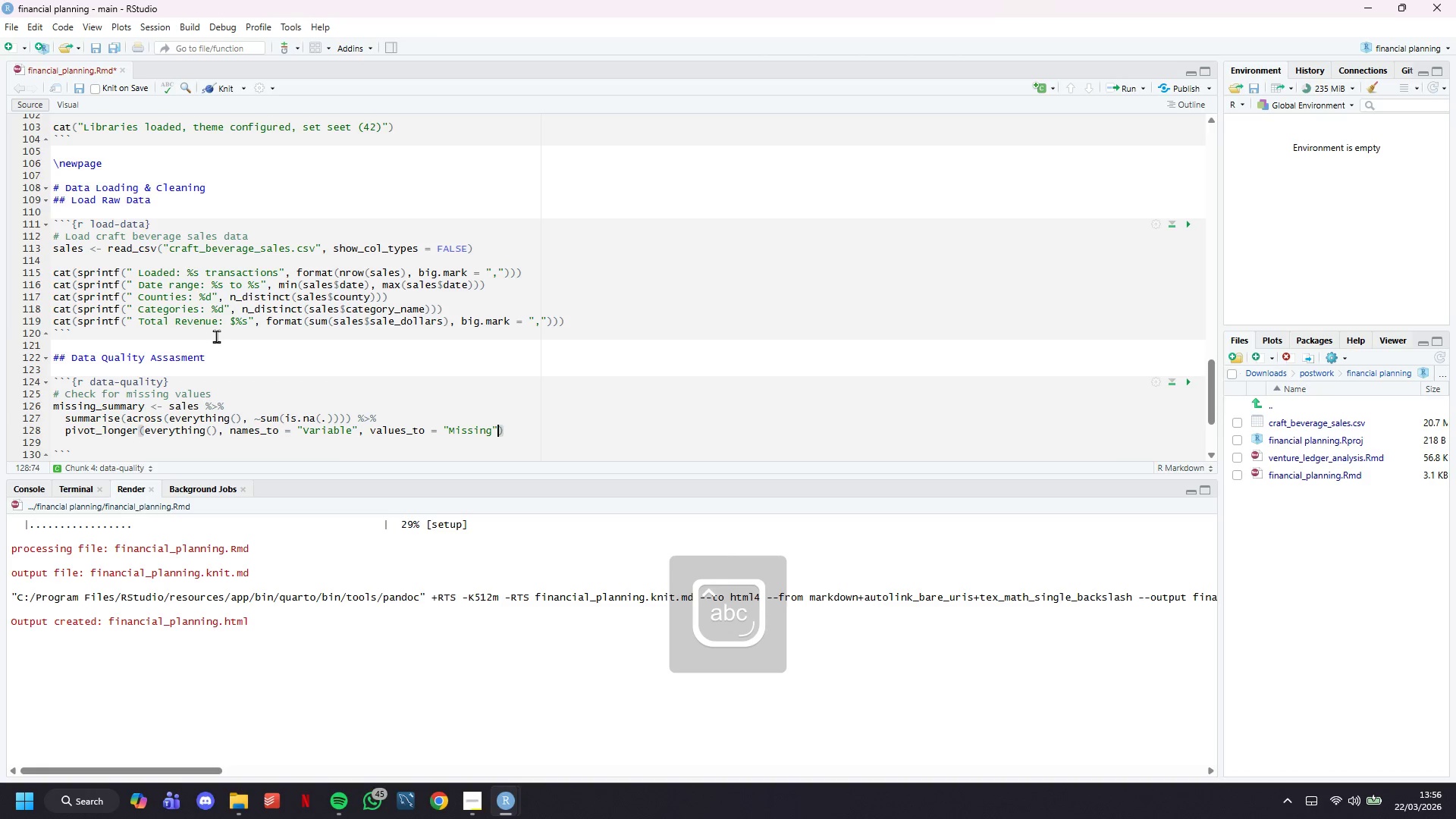 
key(ArrowRight)
 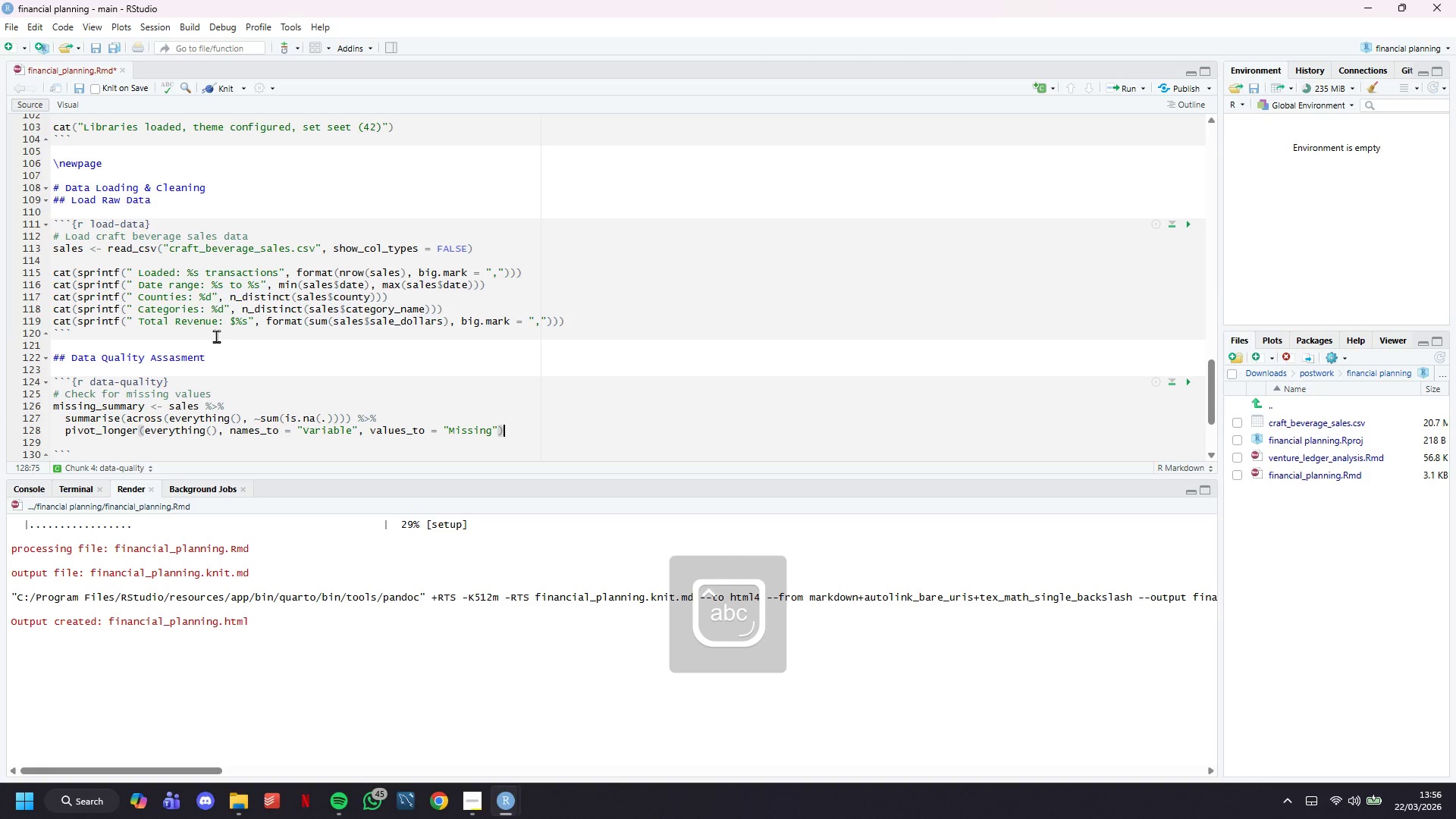 
key(Space)
 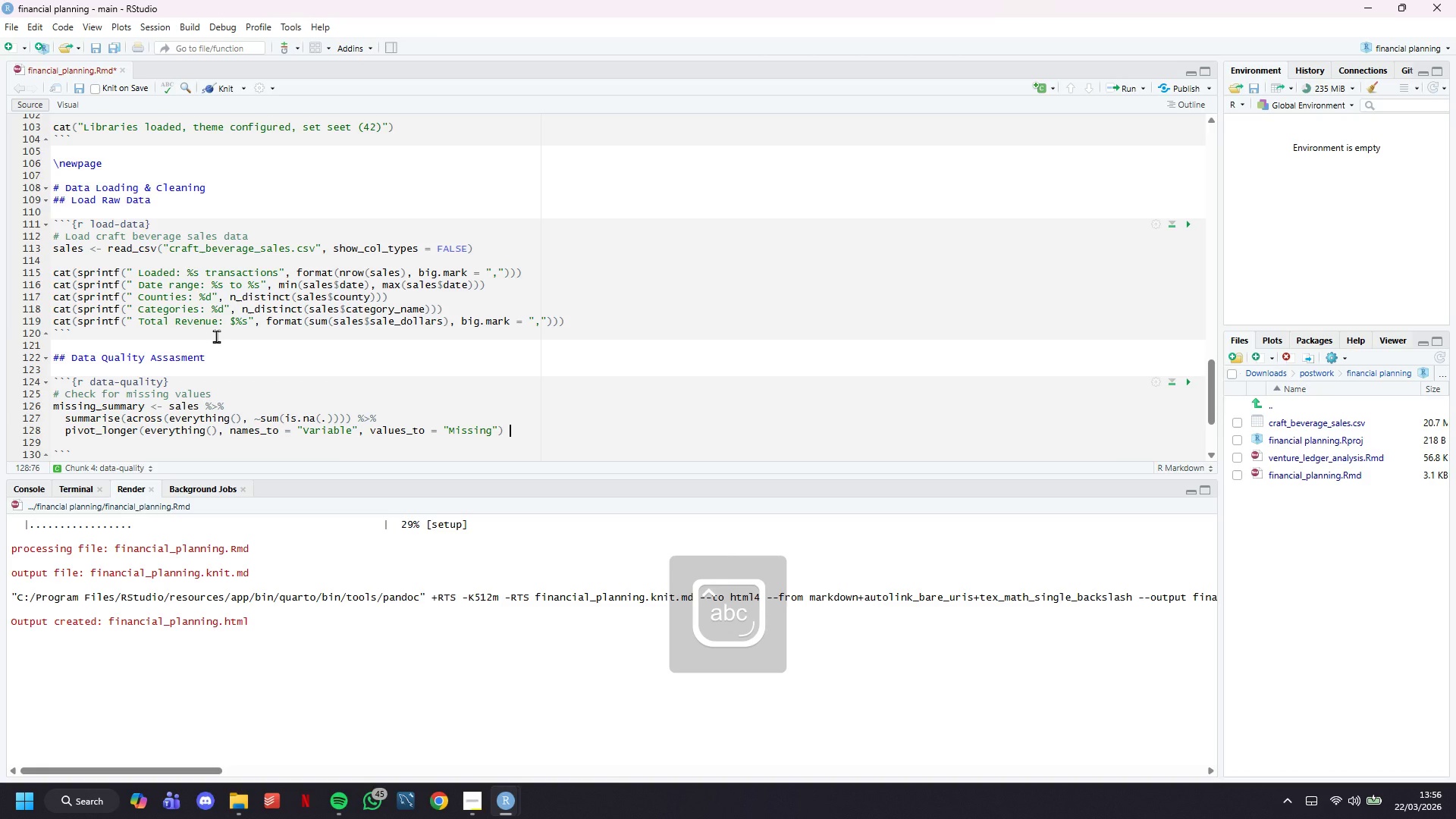 
key(Shift+5)
 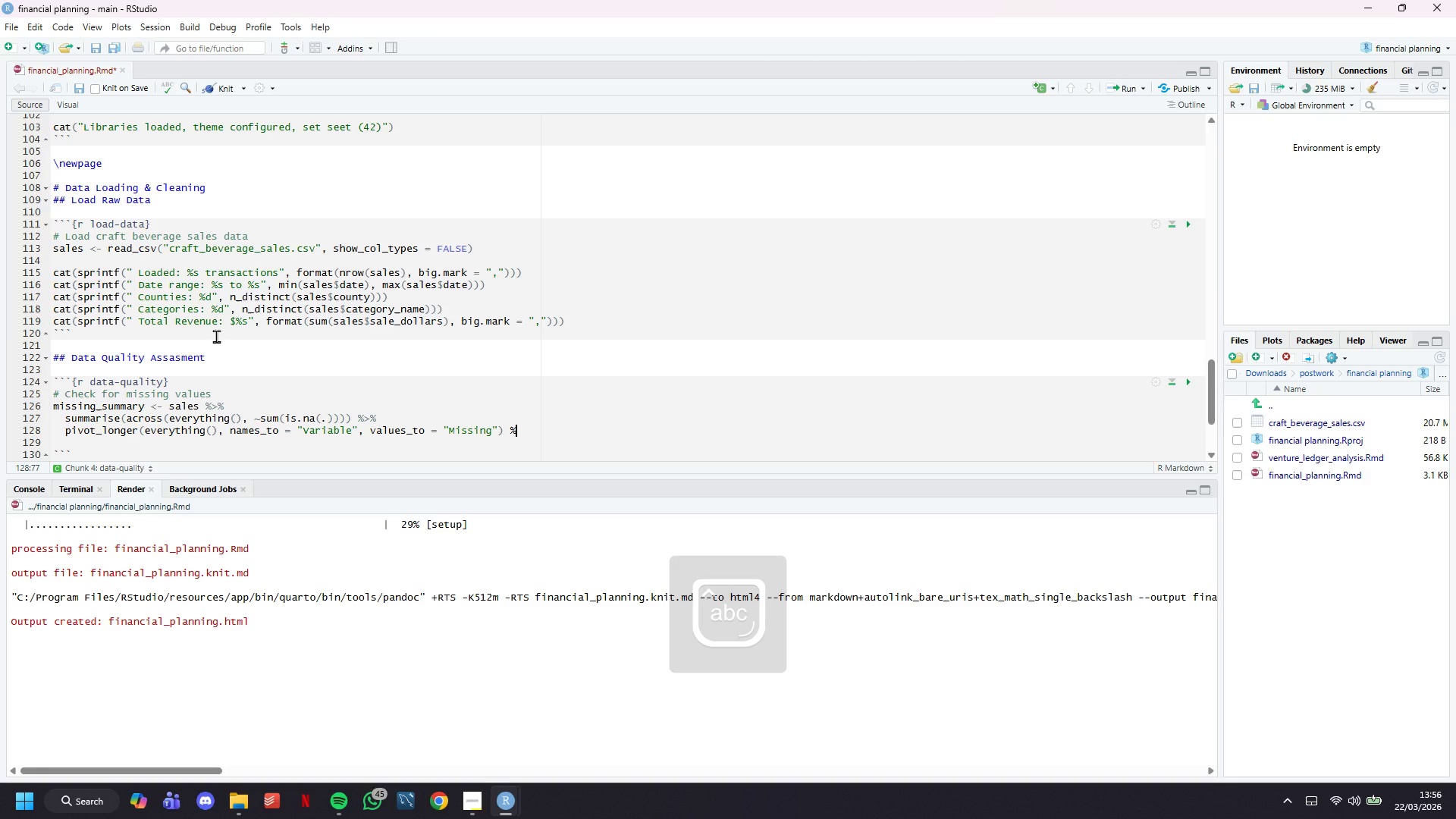 
key(Shift+Period)
 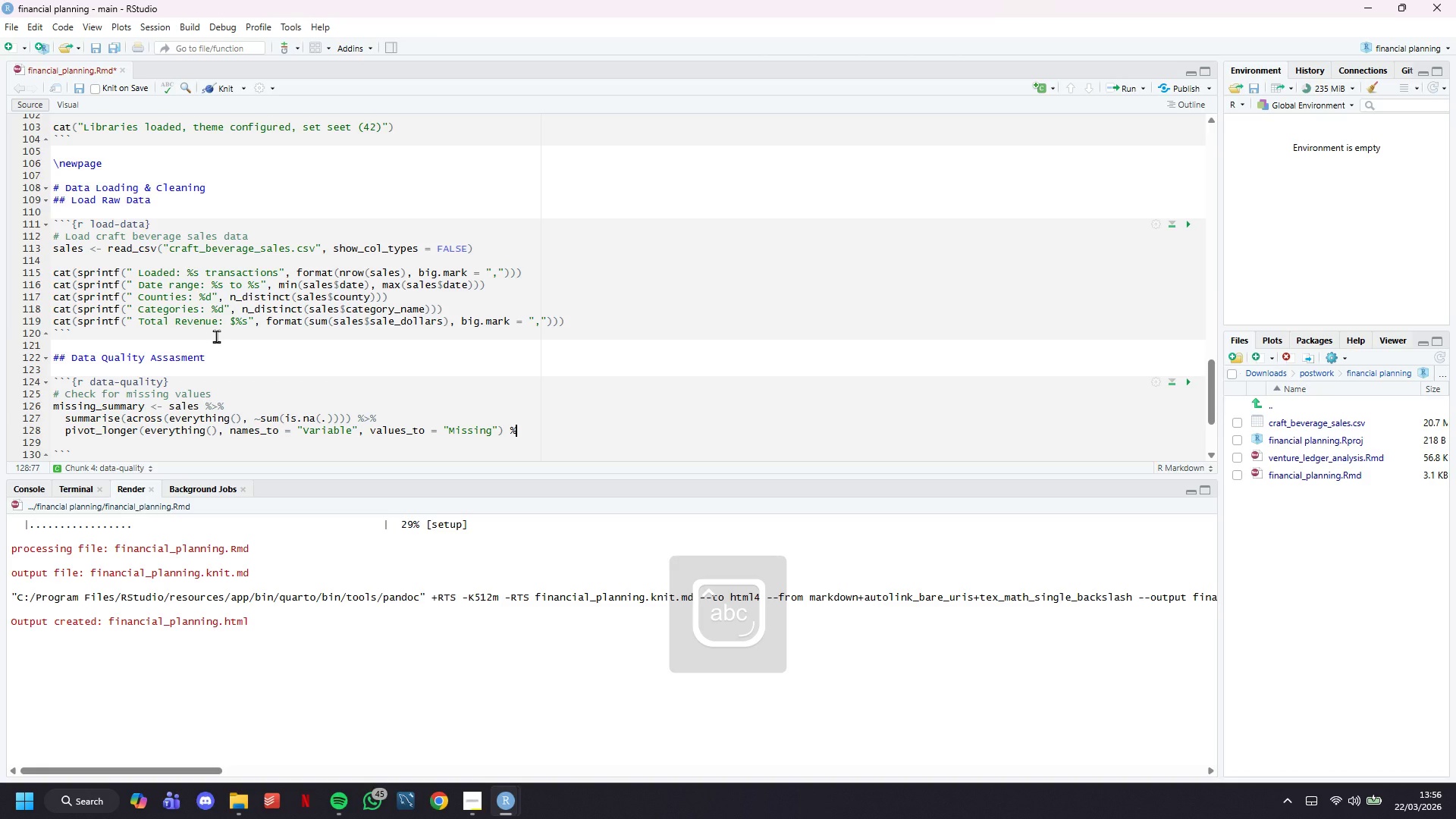 
key(Shift+5)
 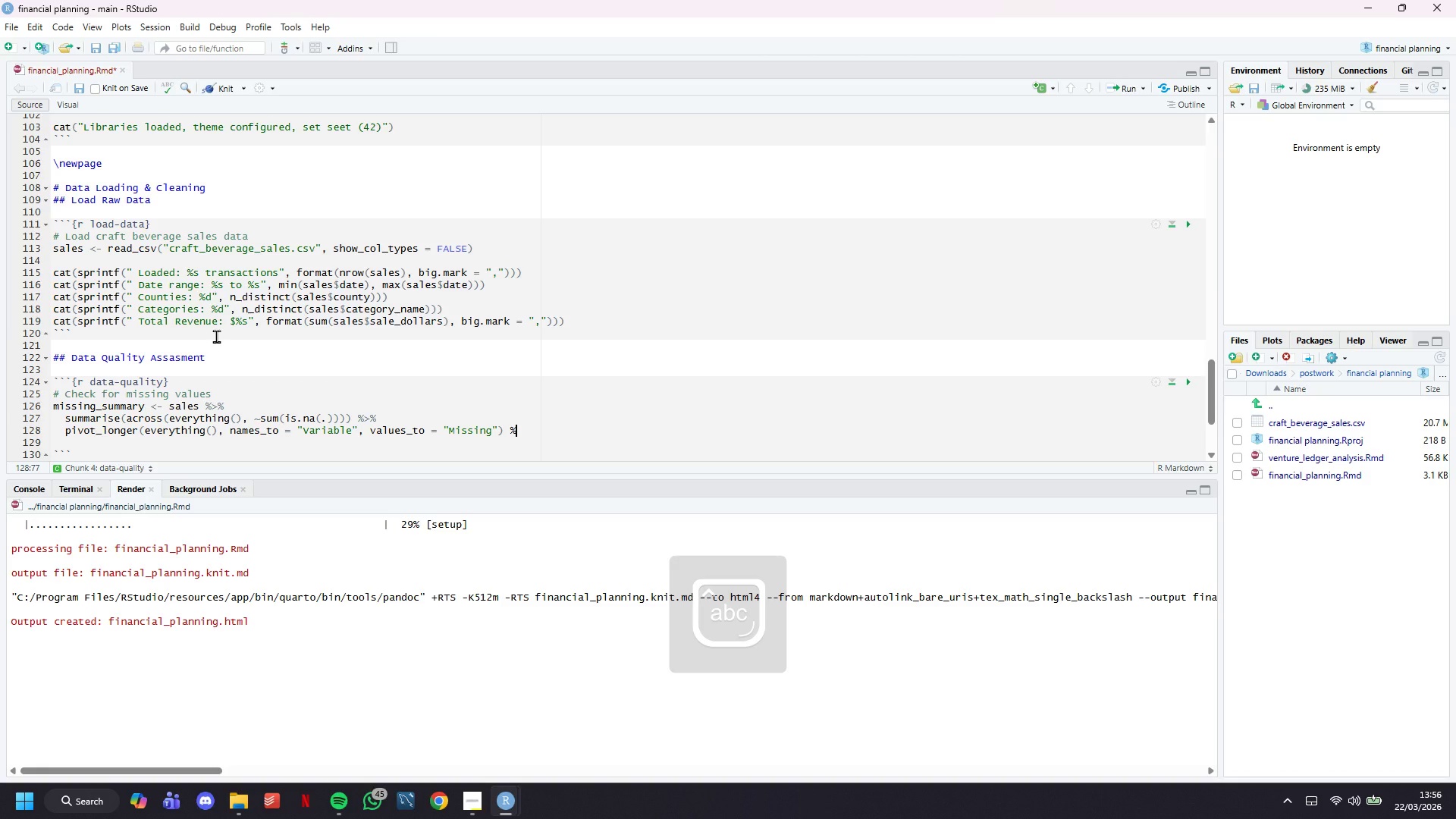 
key(Enter)
 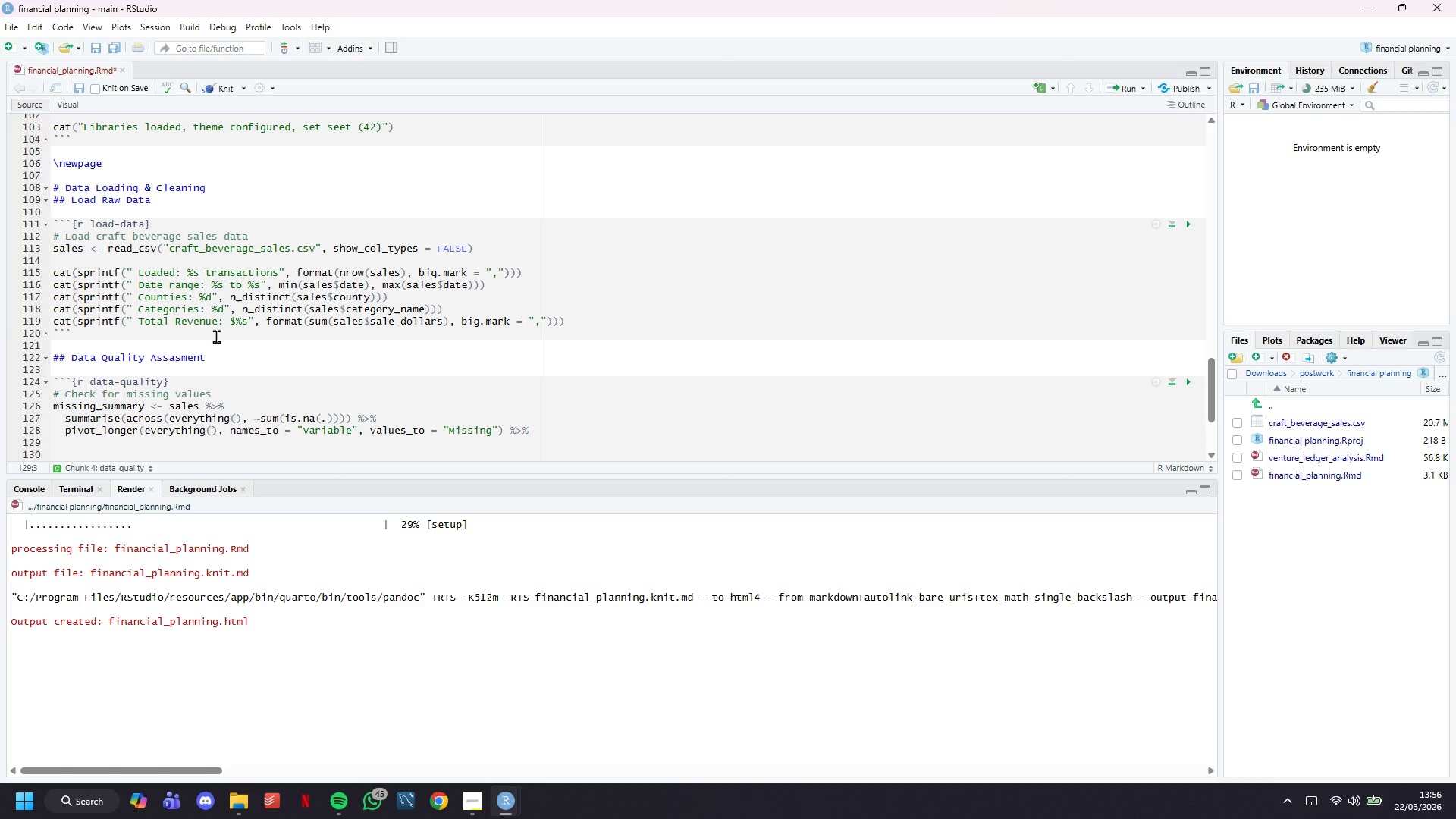 
type(filter(Missing > 0)
 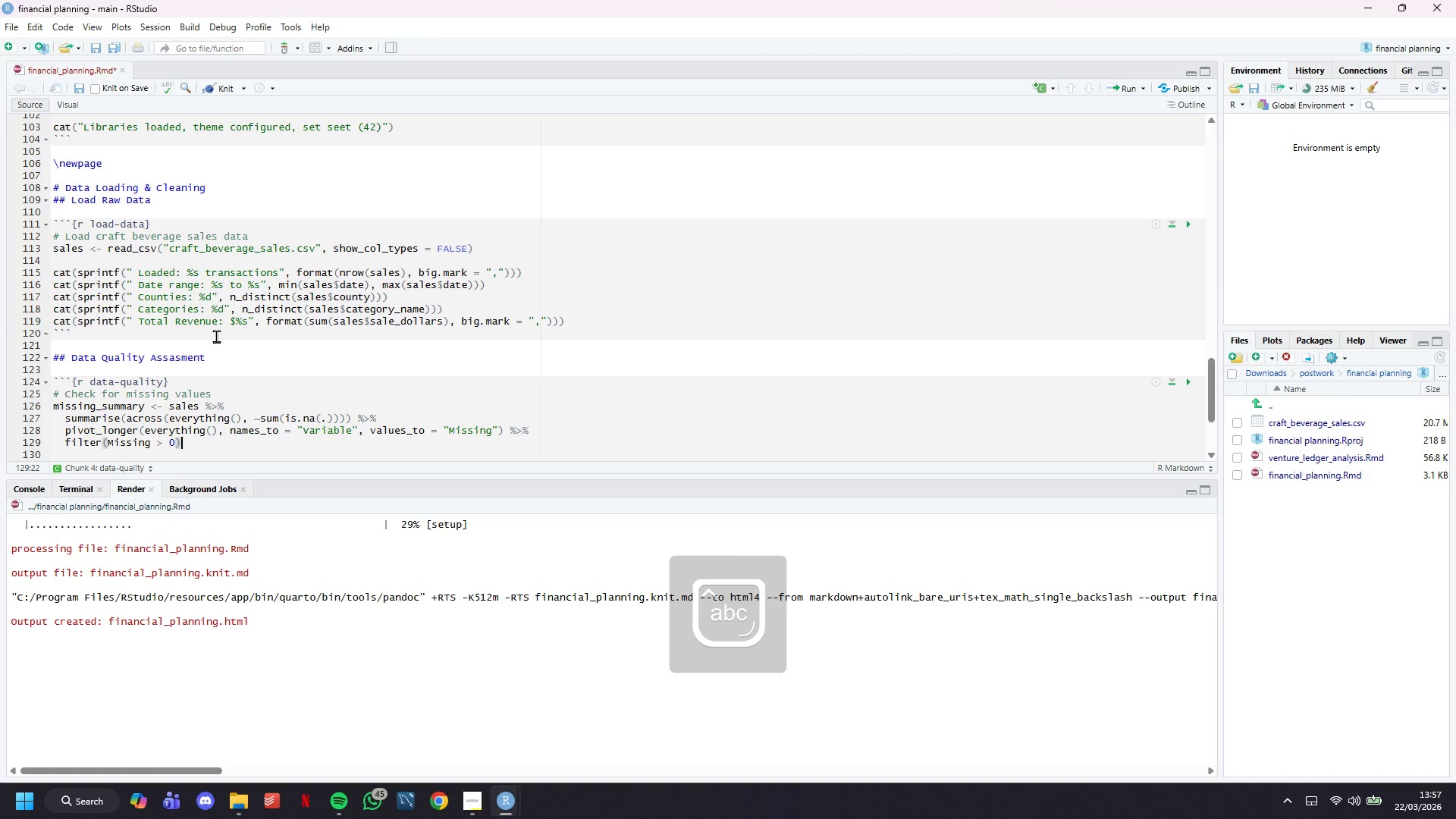 
 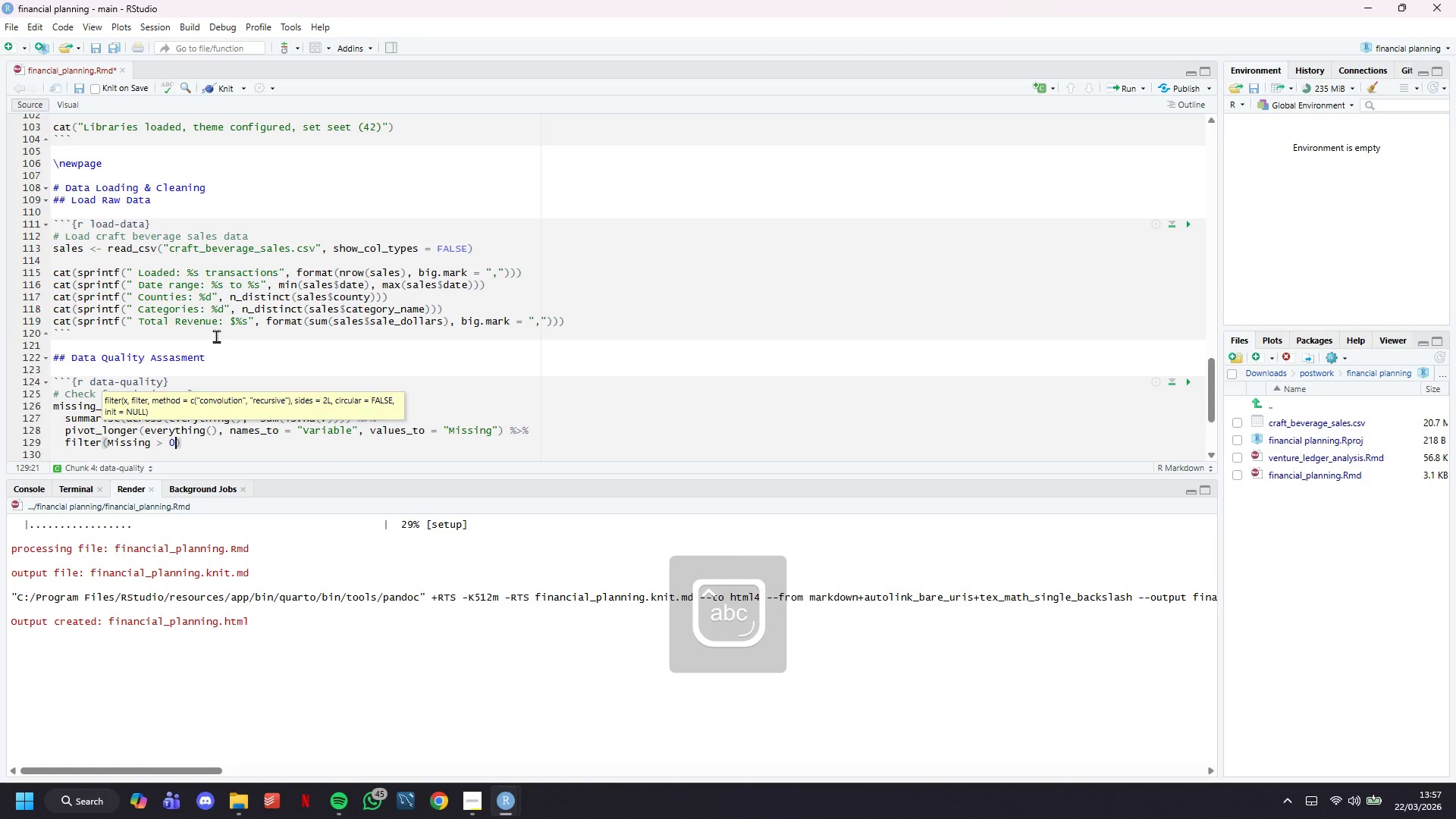 
key(ArrowRight)
 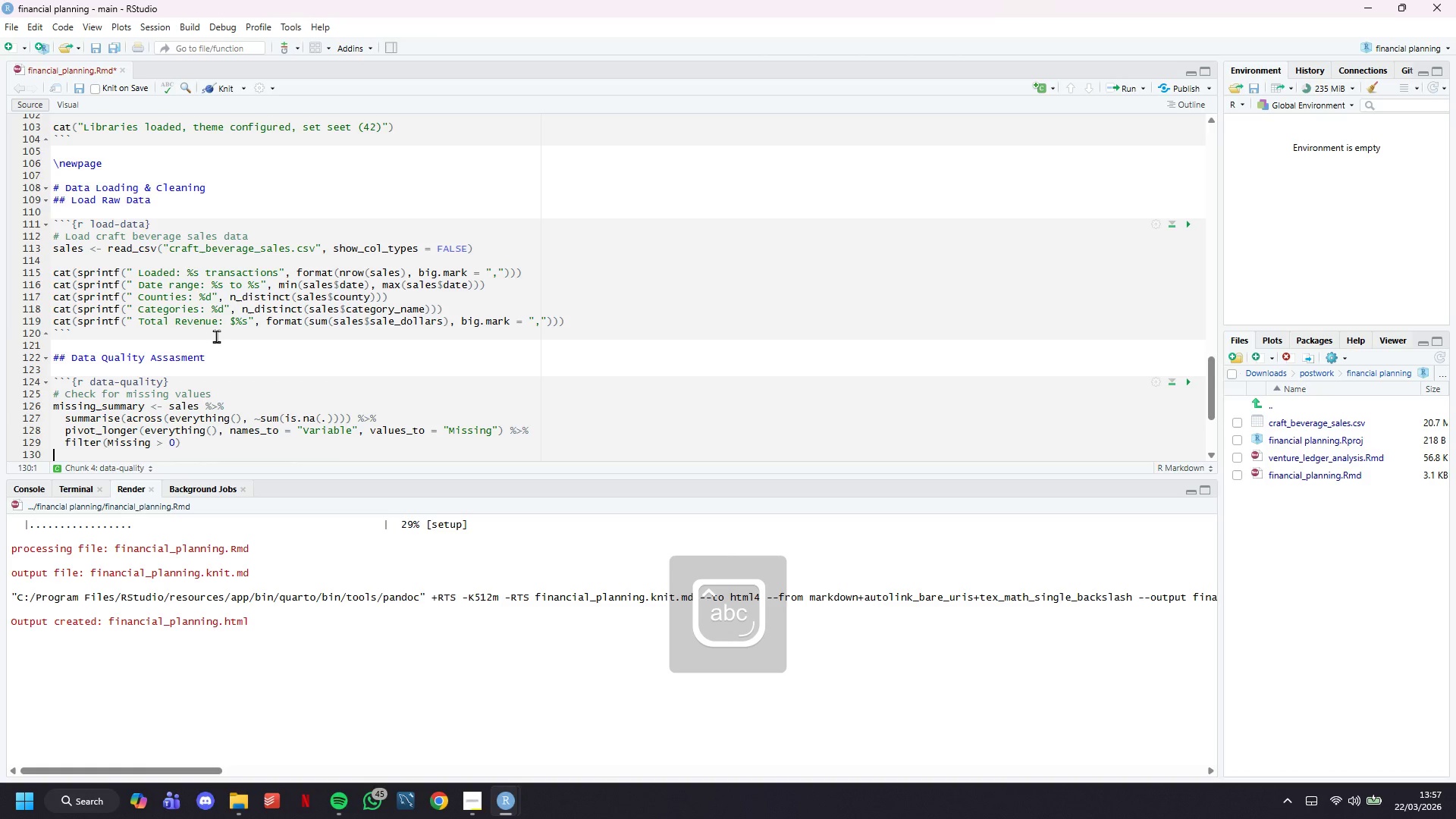 
key(Enter)
 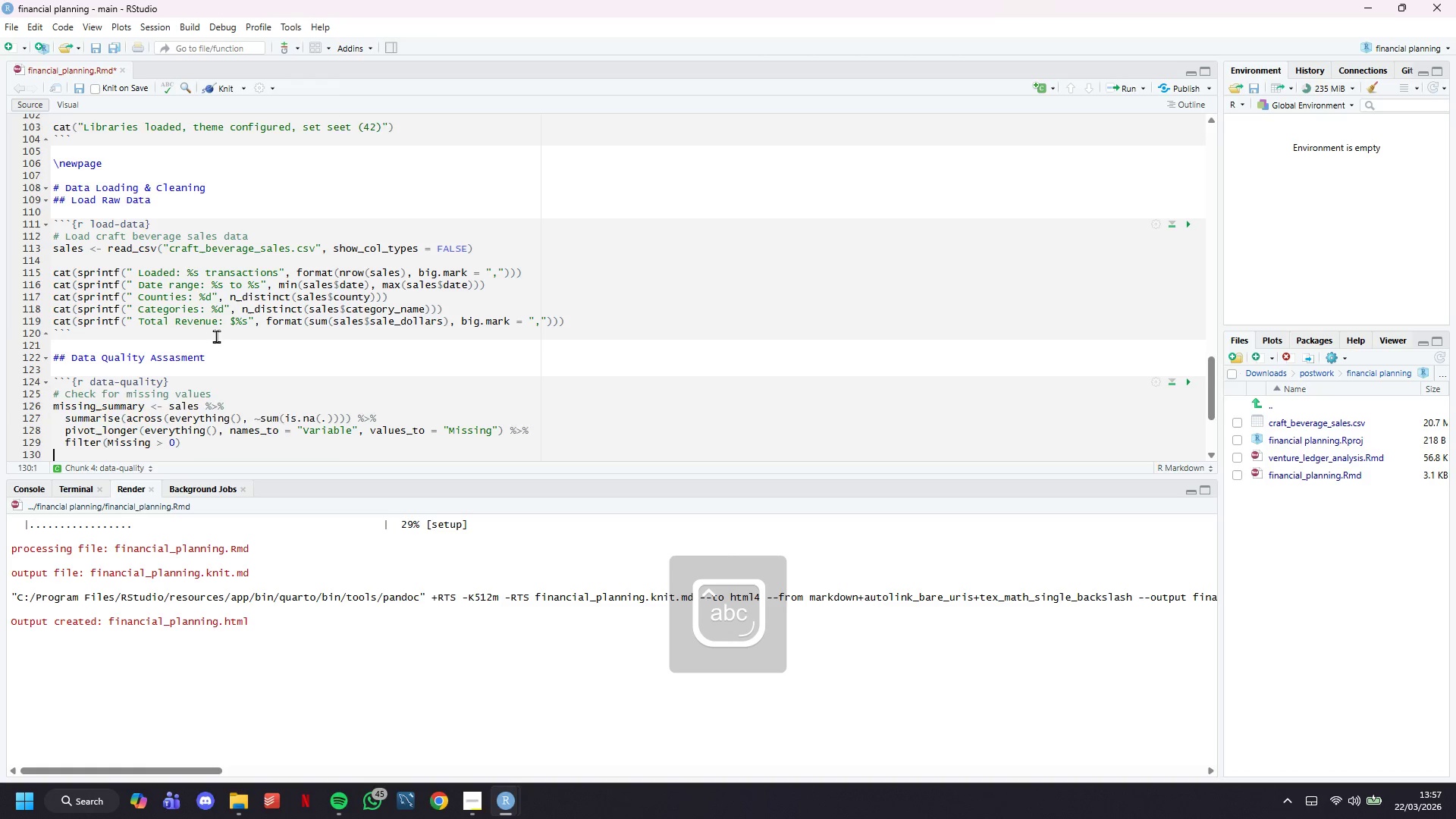 
key(Enter)
 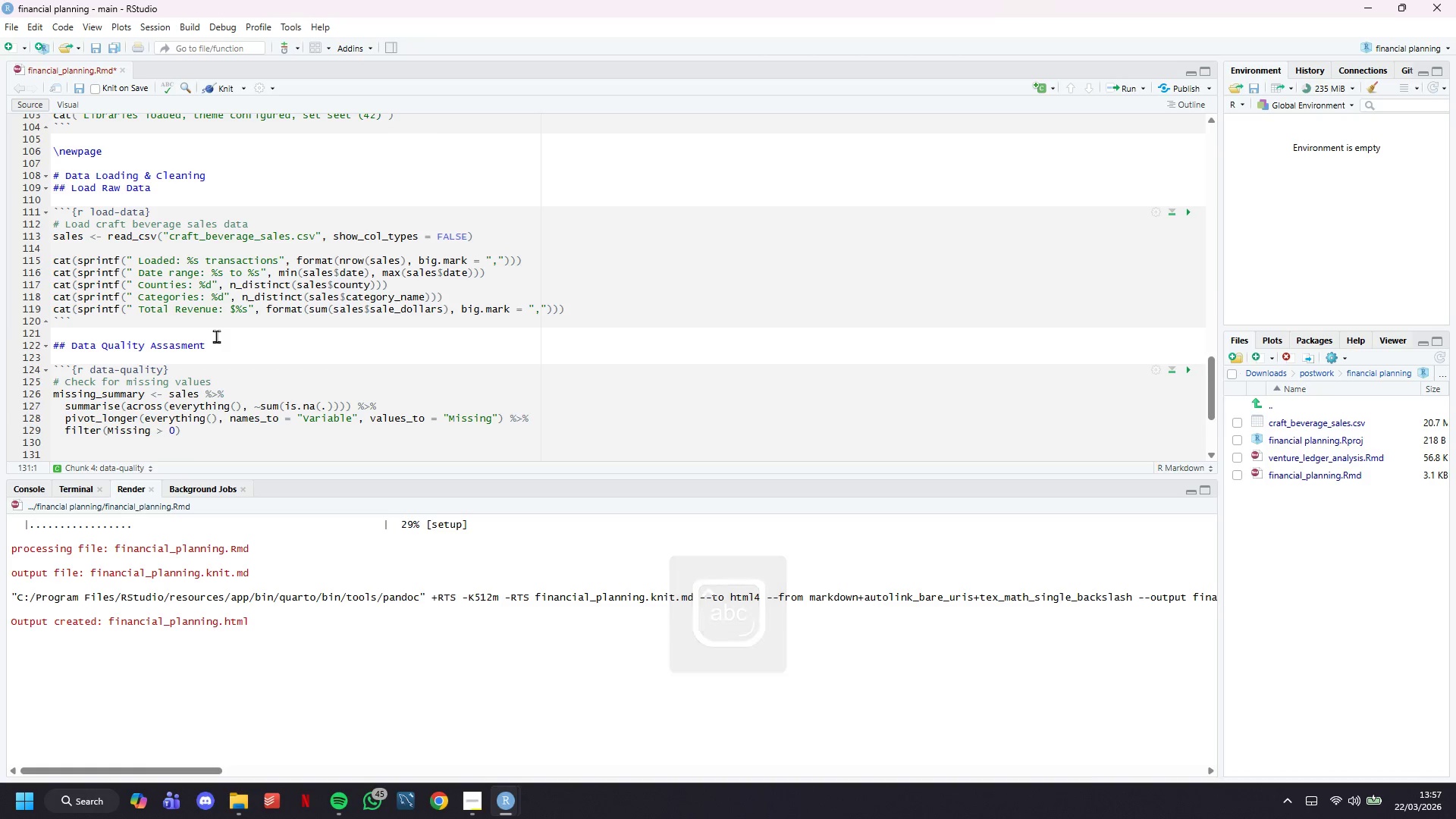 
key(Control+S)
 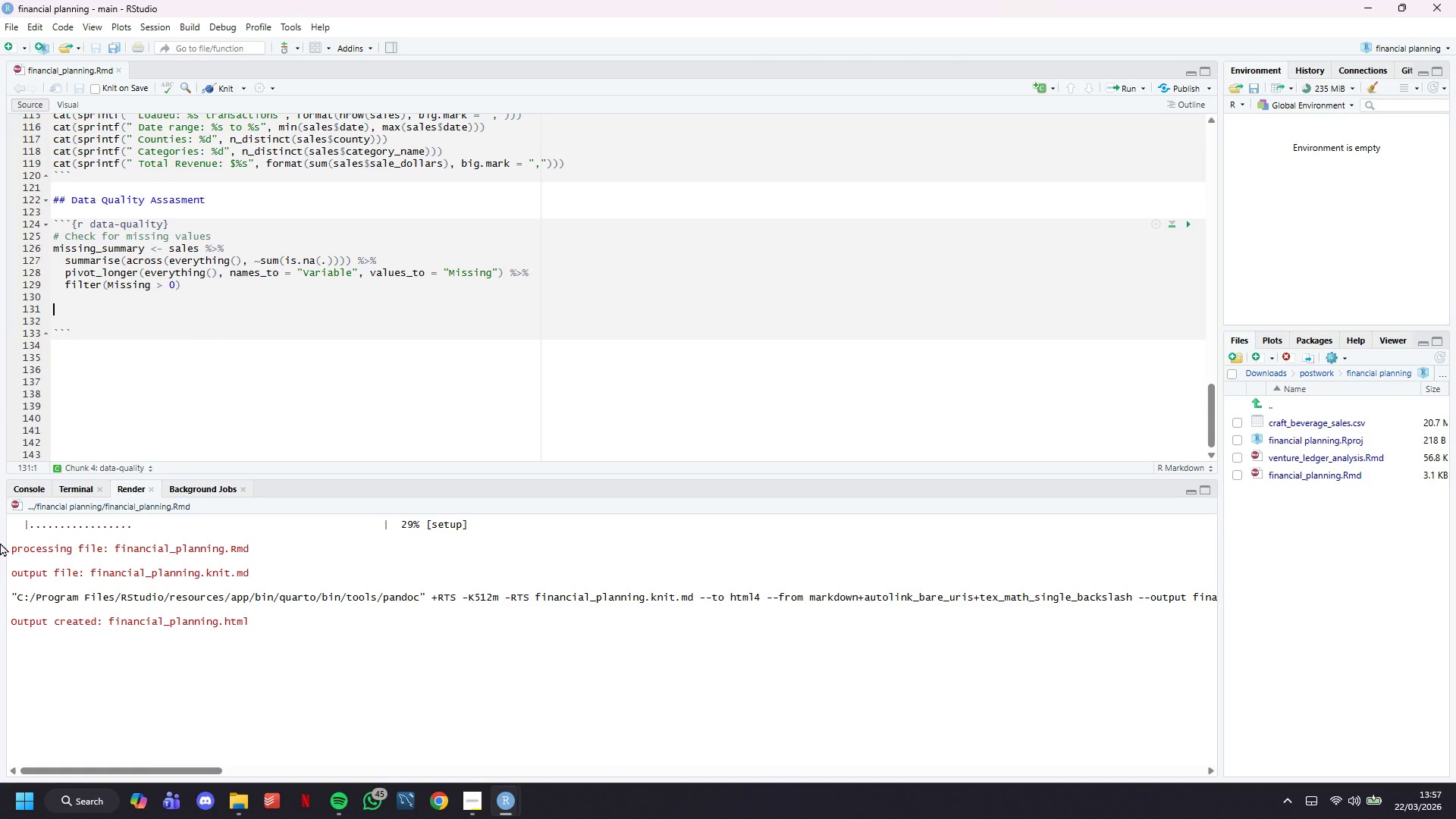 
scroll: coordinate [216, 336], scroll_direction: down, amount: 5.0
 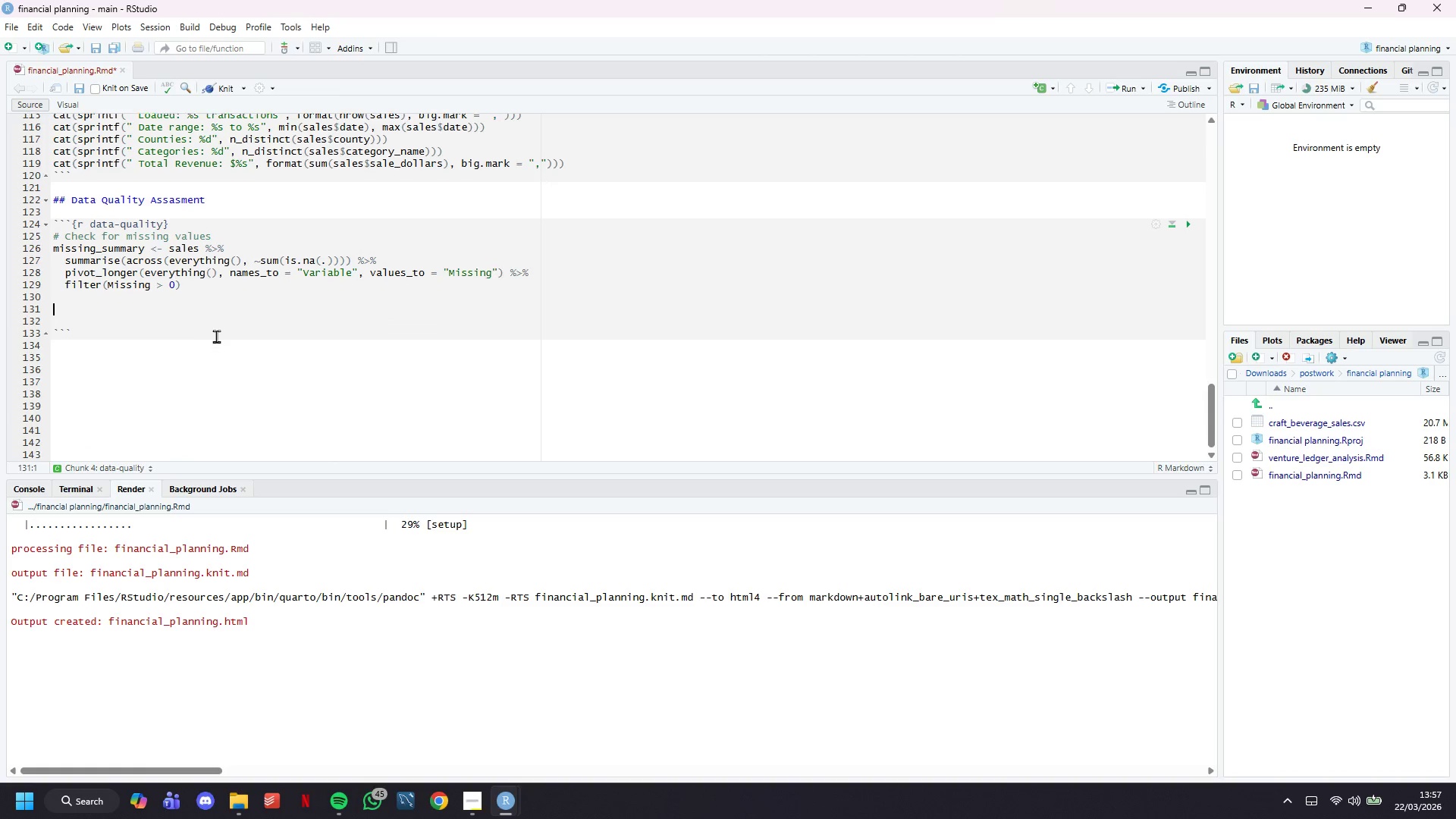 
left_click([219, 82])
 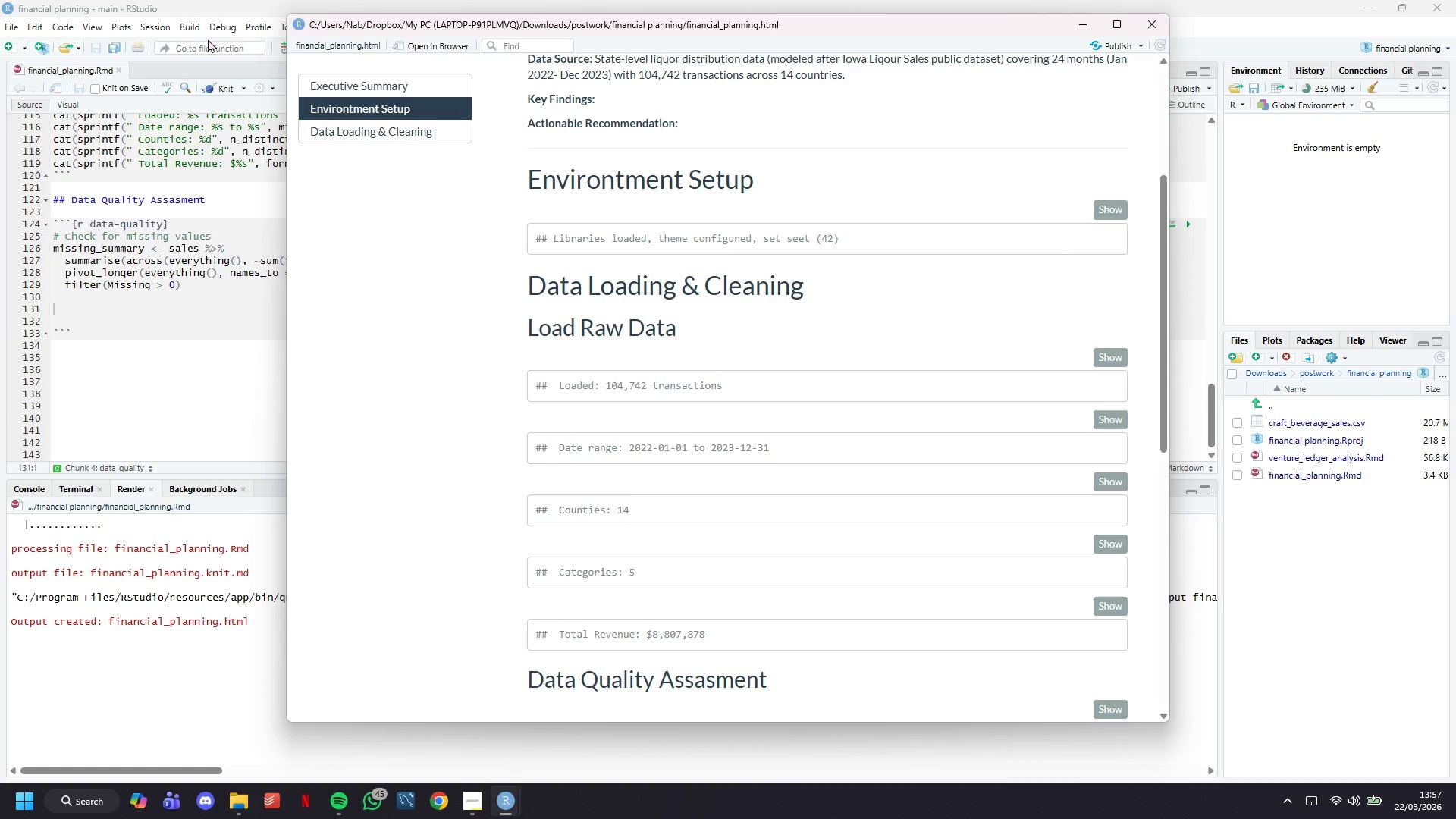 
wait(27.34)
 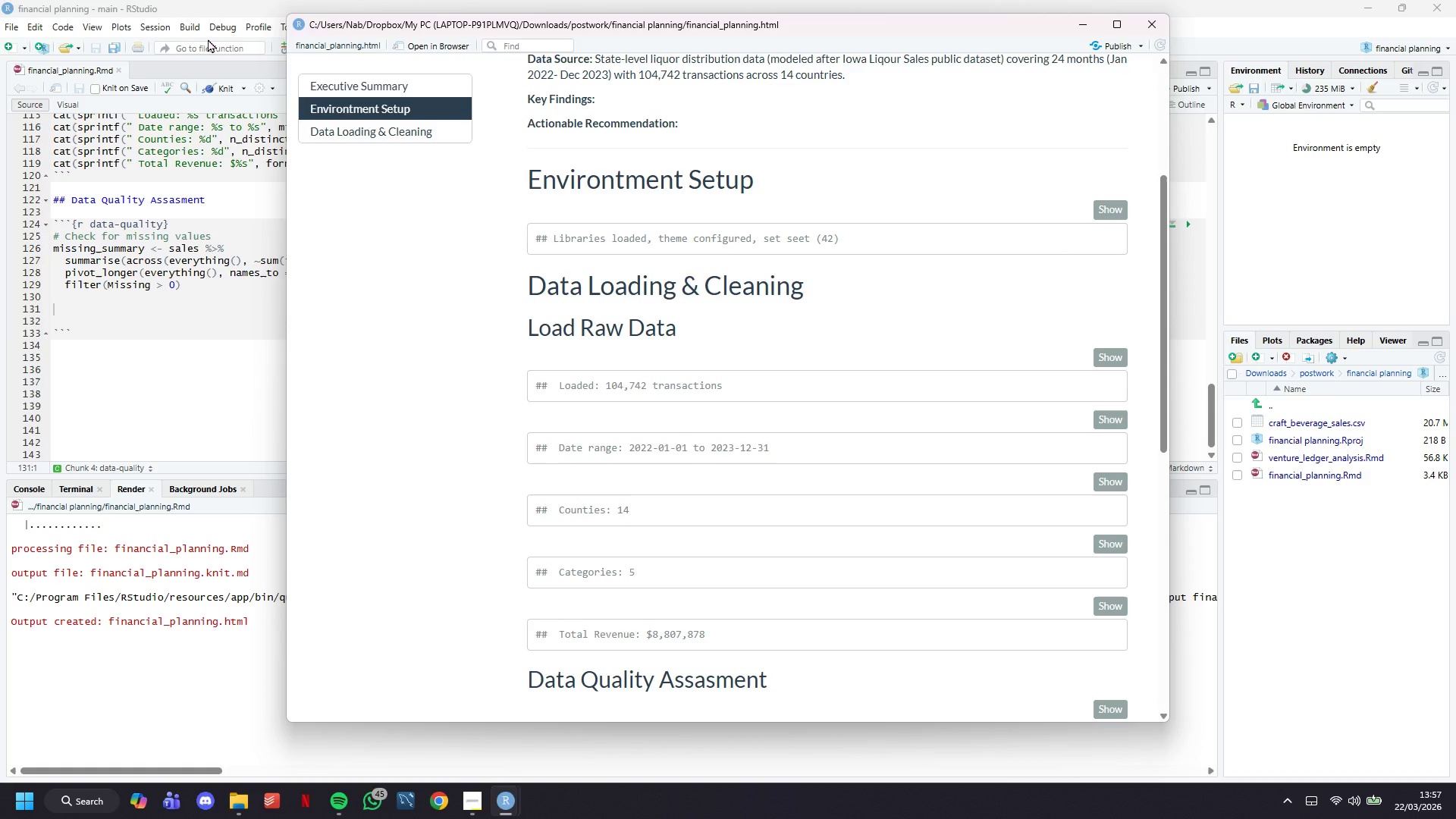 
scroll: coordinate [805, 125], scroll_direction: down, amount: 3.0
 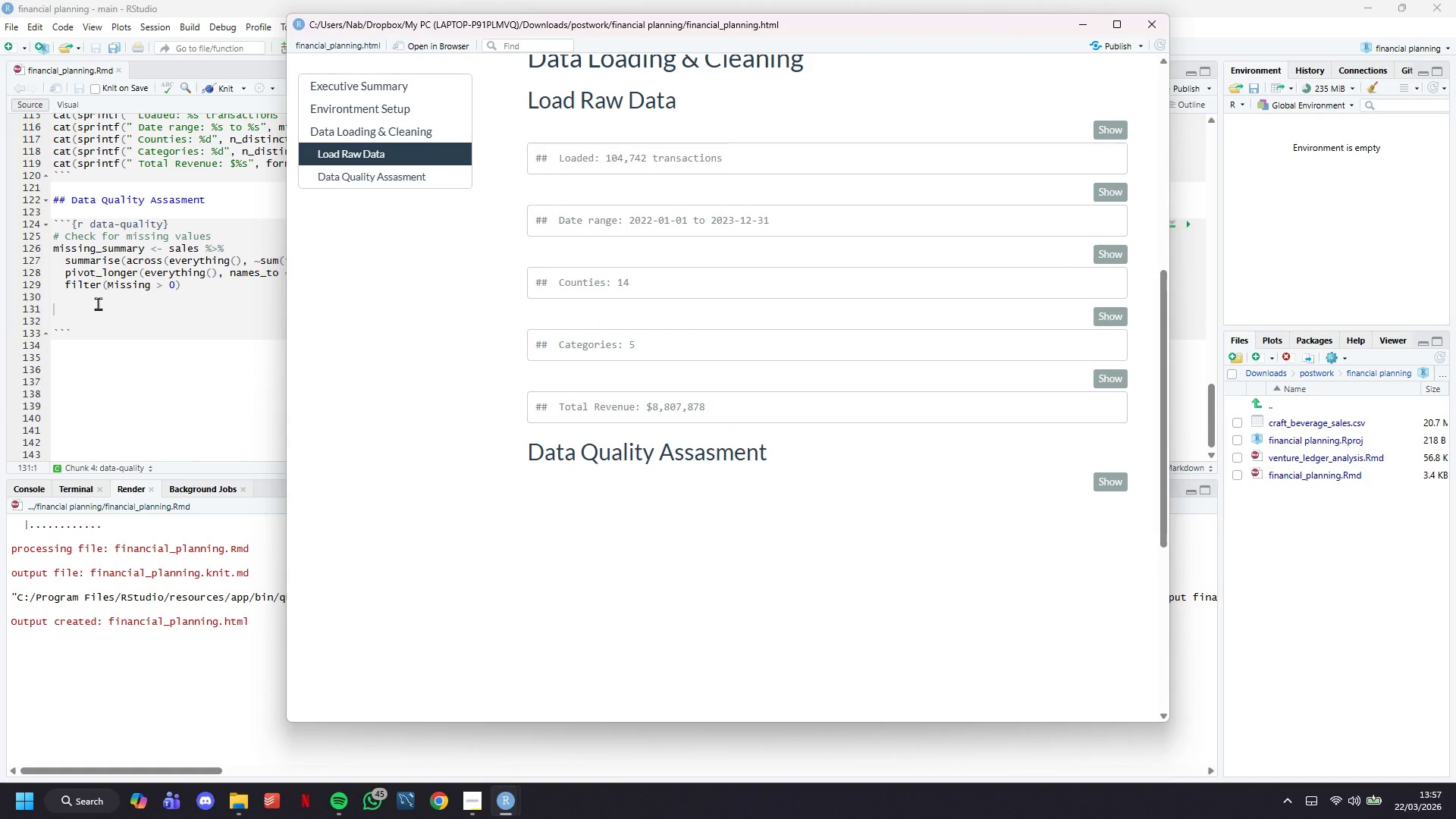 
left_click([98, 303])
 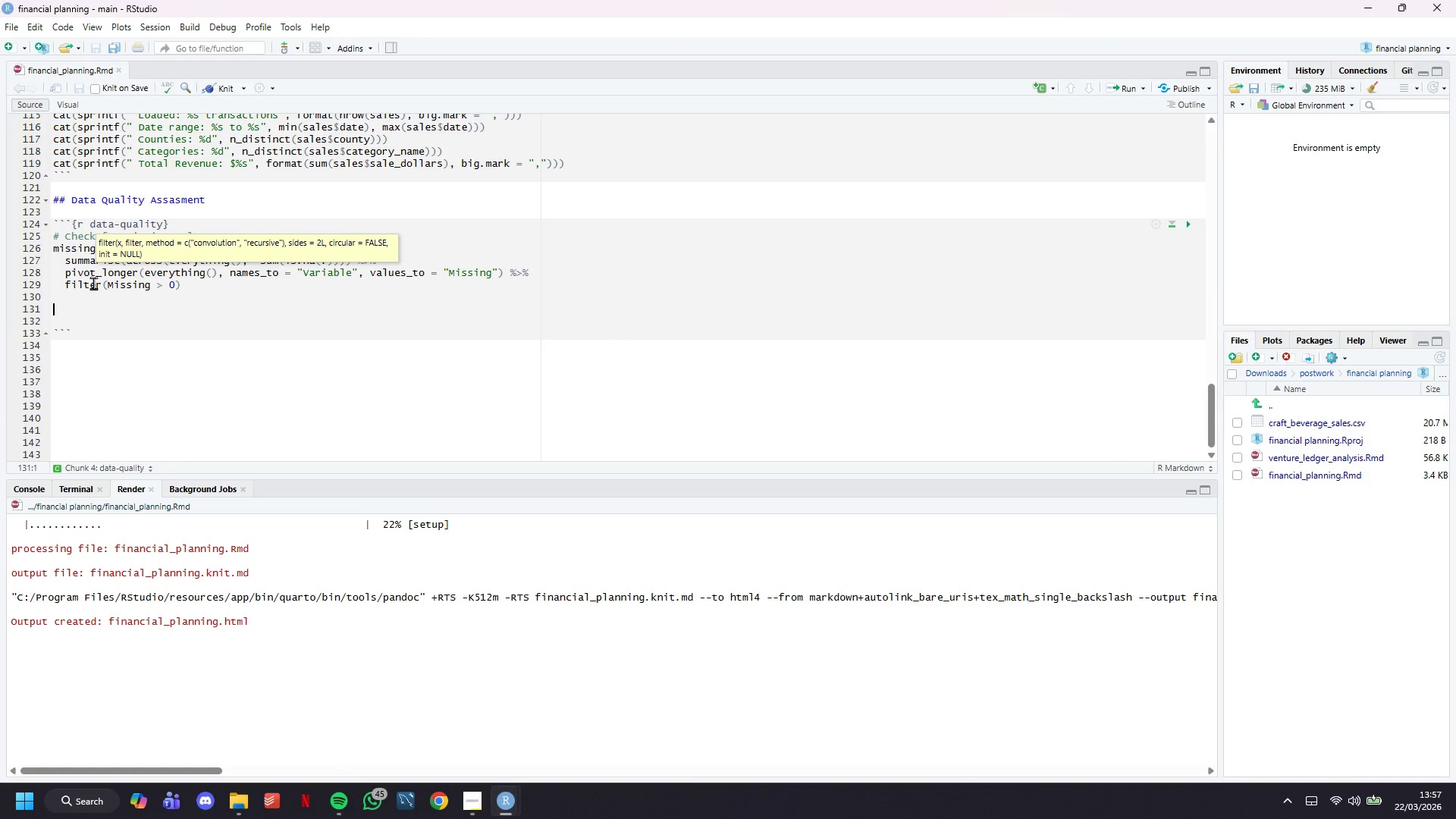 
type(if (nrow(missing_summary)
 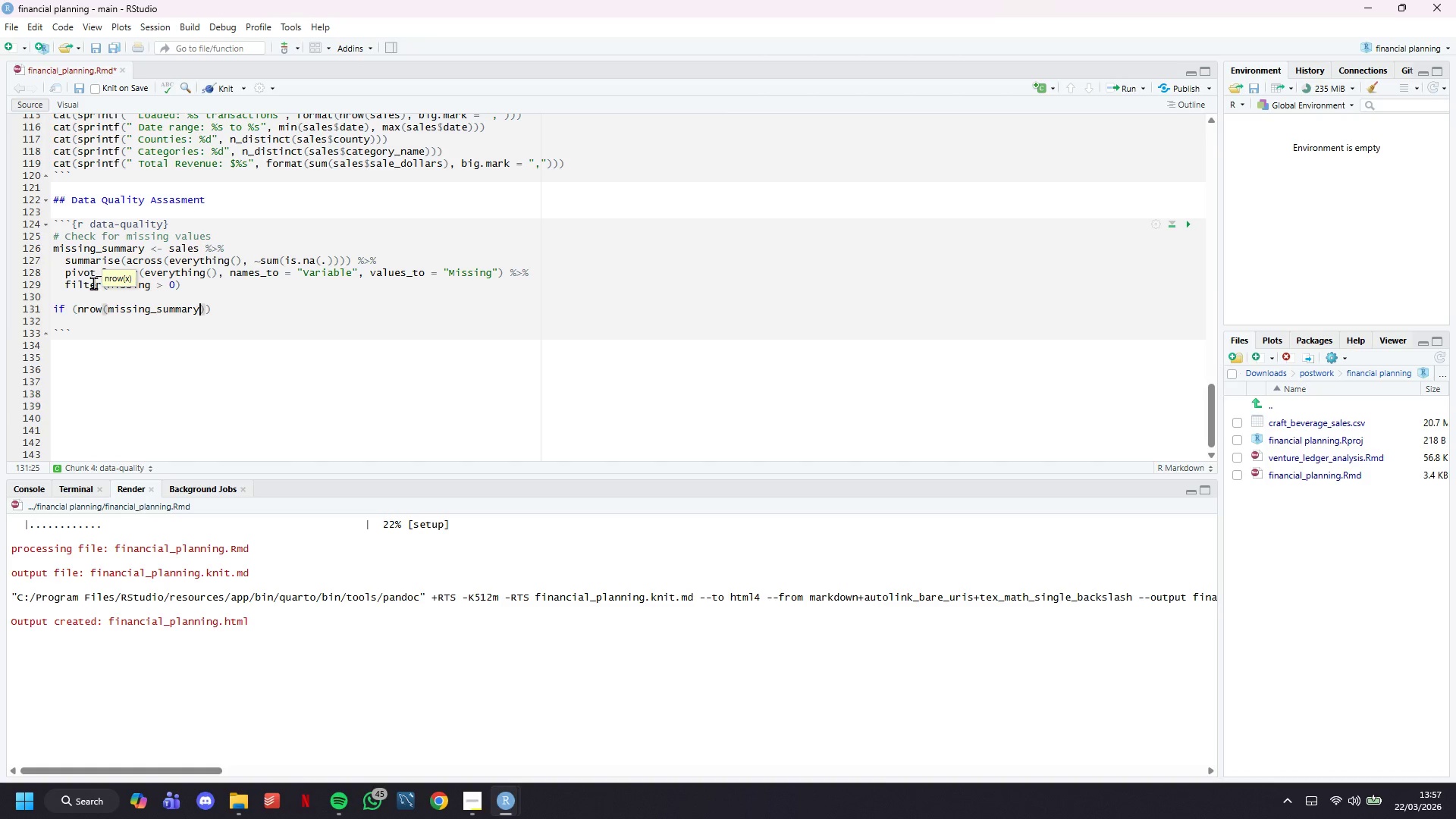 
key(ArrowRight)
 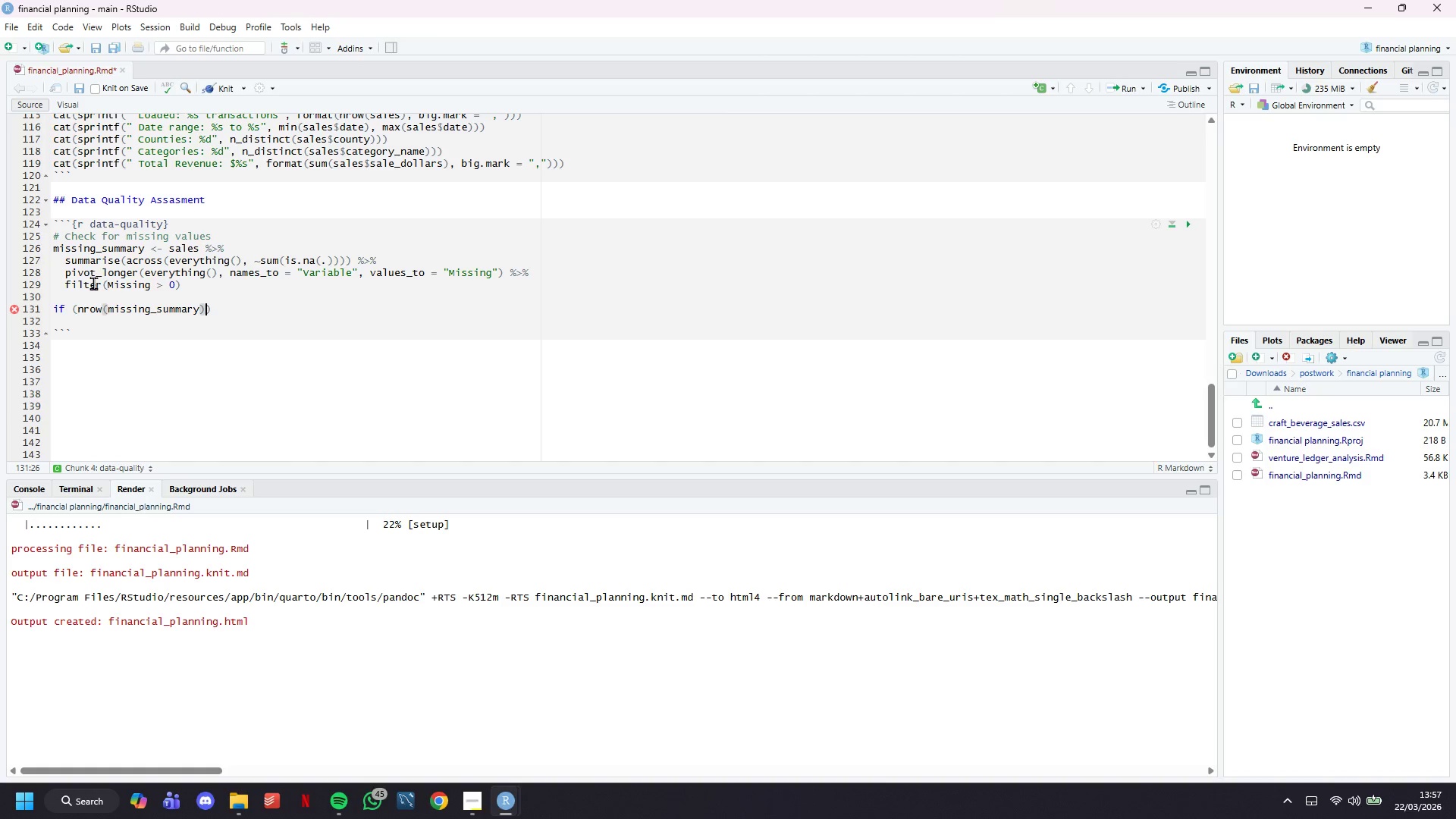 
key(Space)
 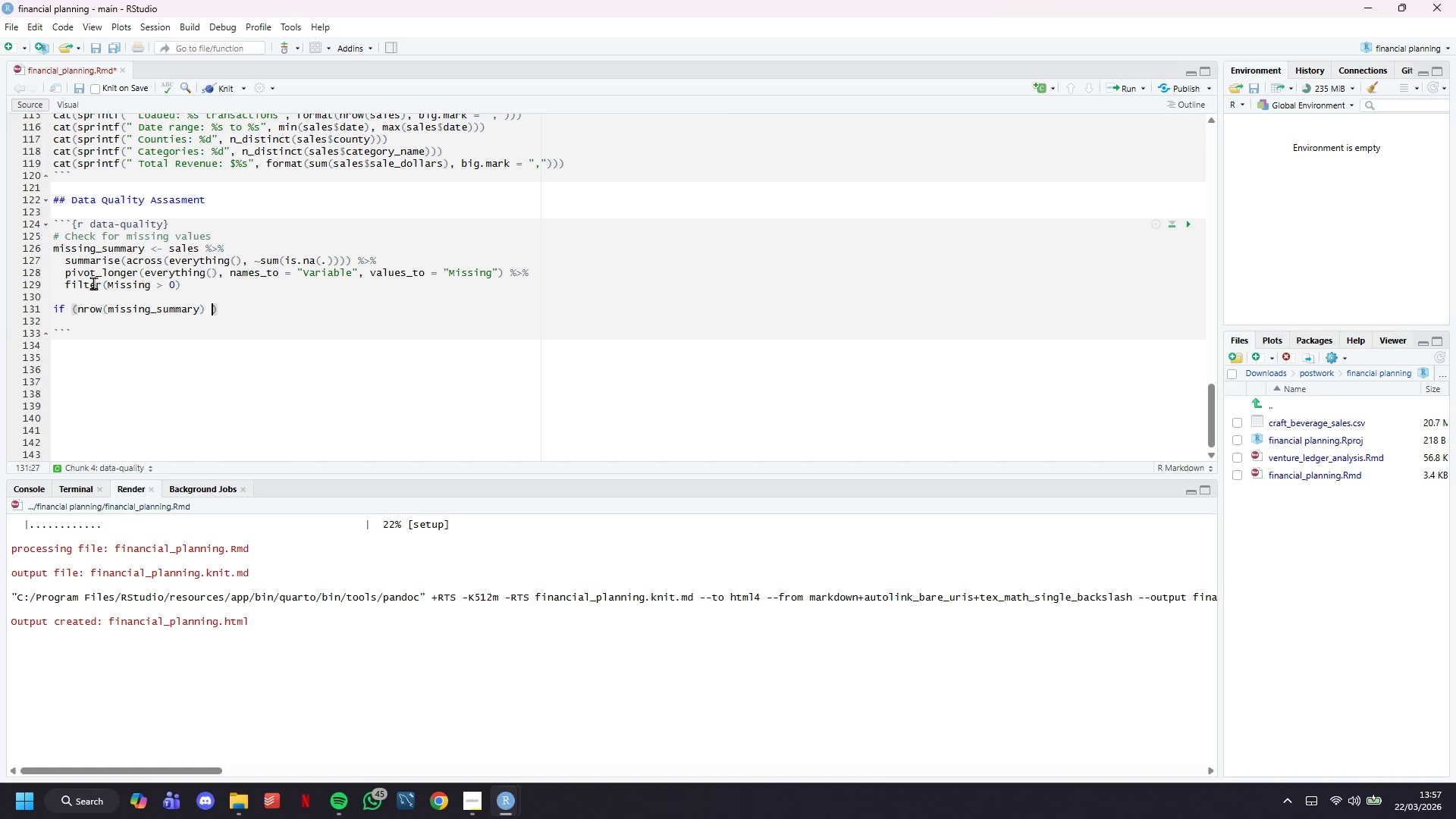 
key(Shift+ShiftLeft)
 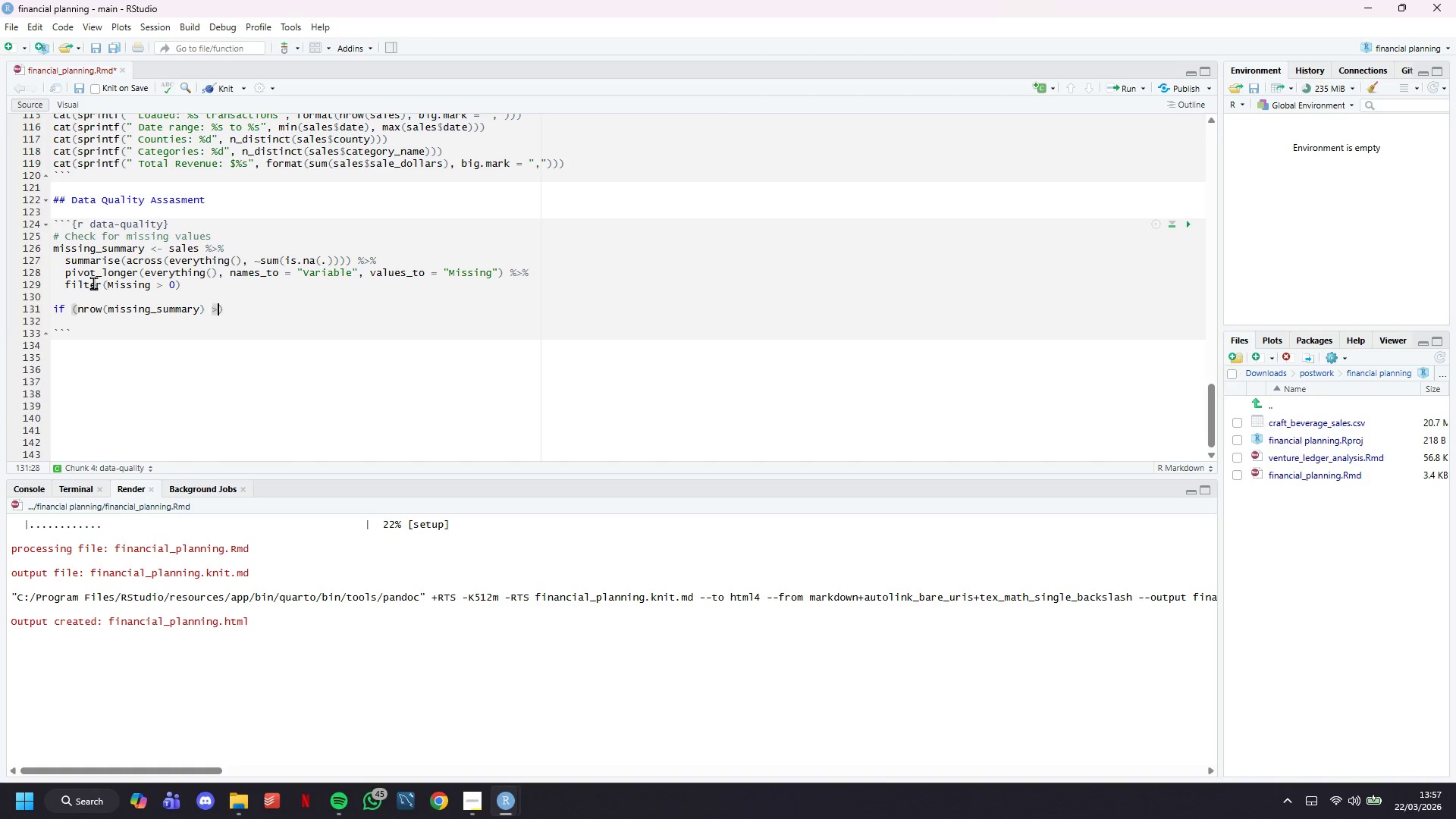 
key(Shift+Period)
 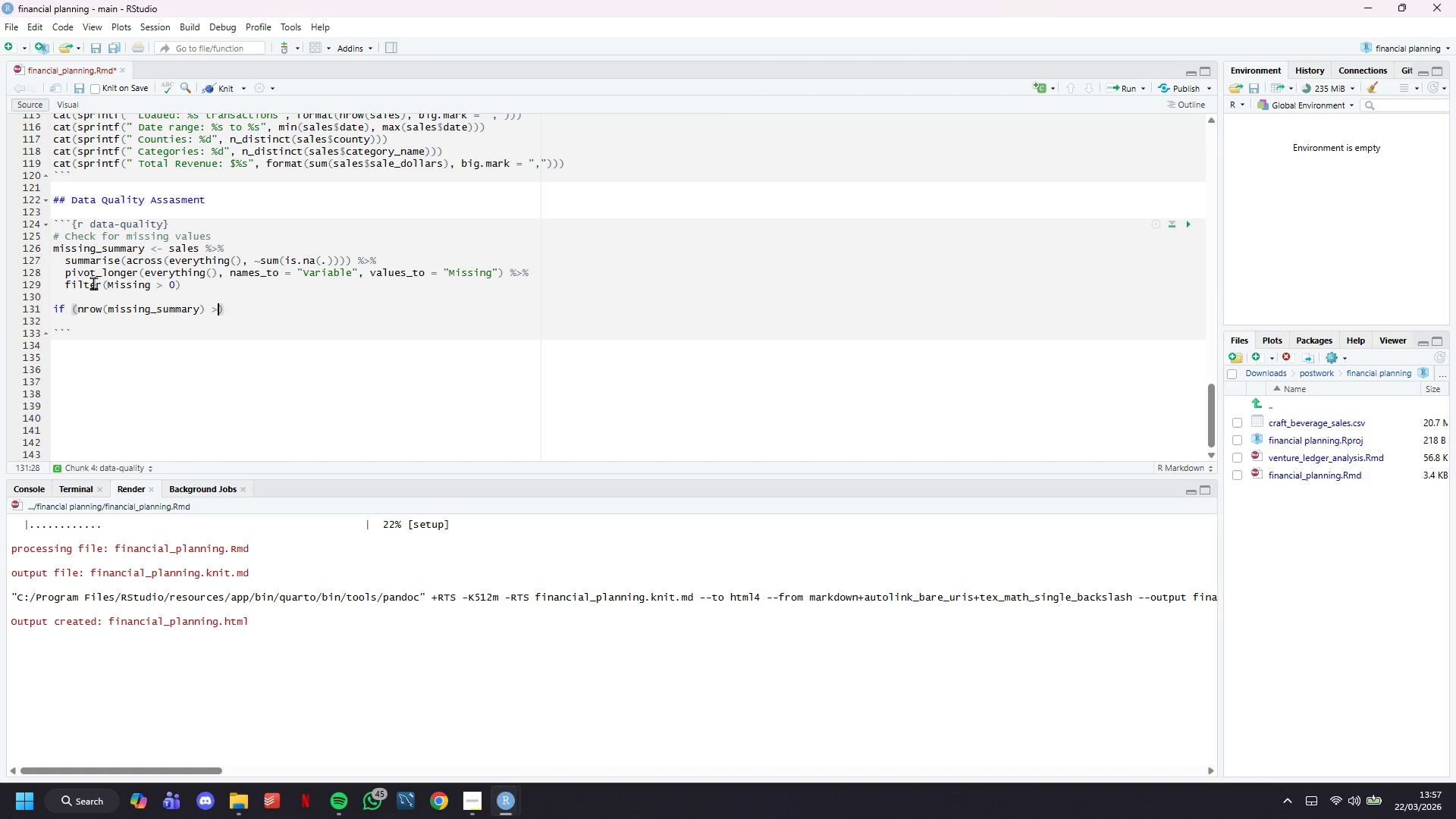 
key(Space)
 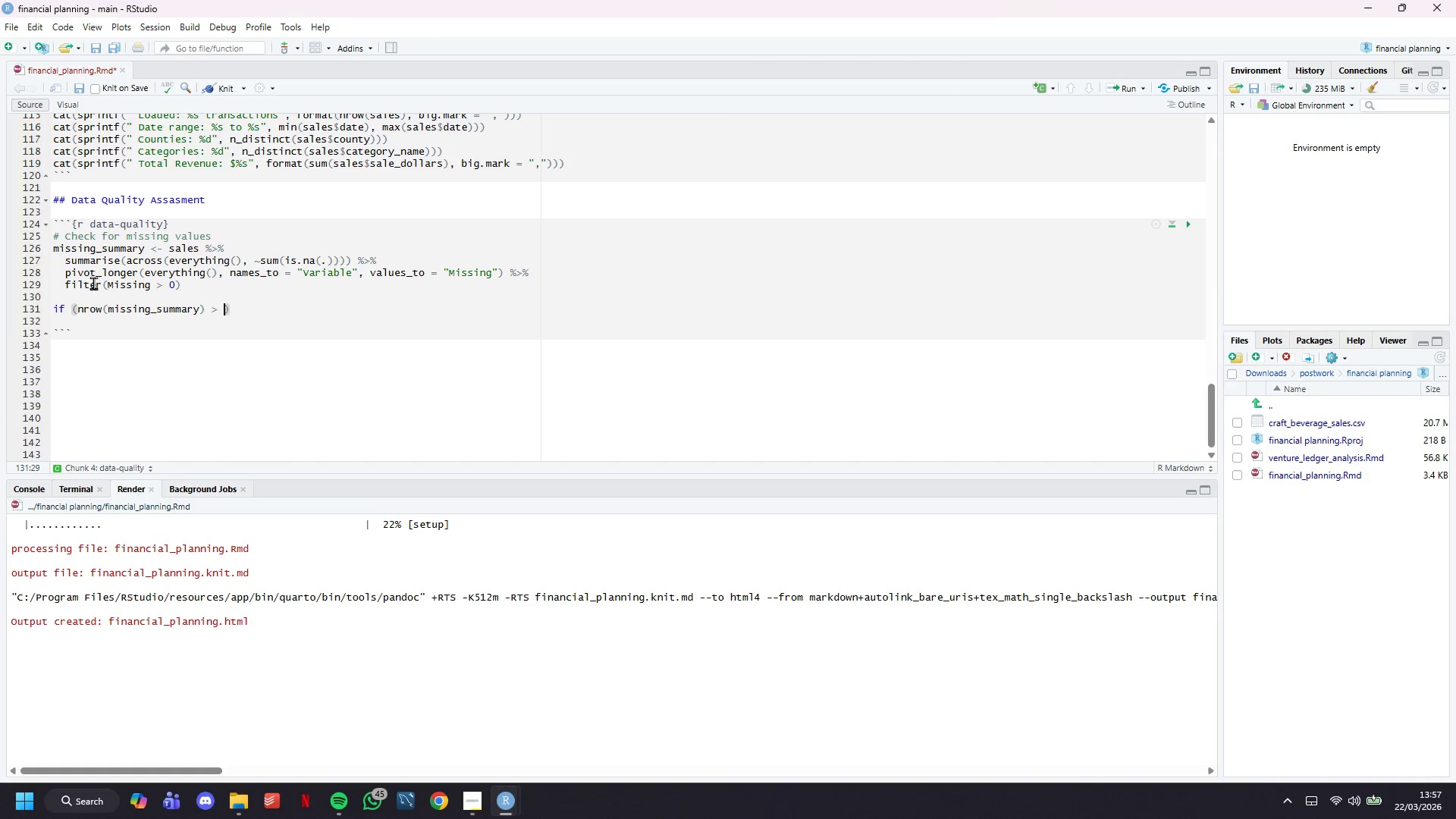 
key(0)
 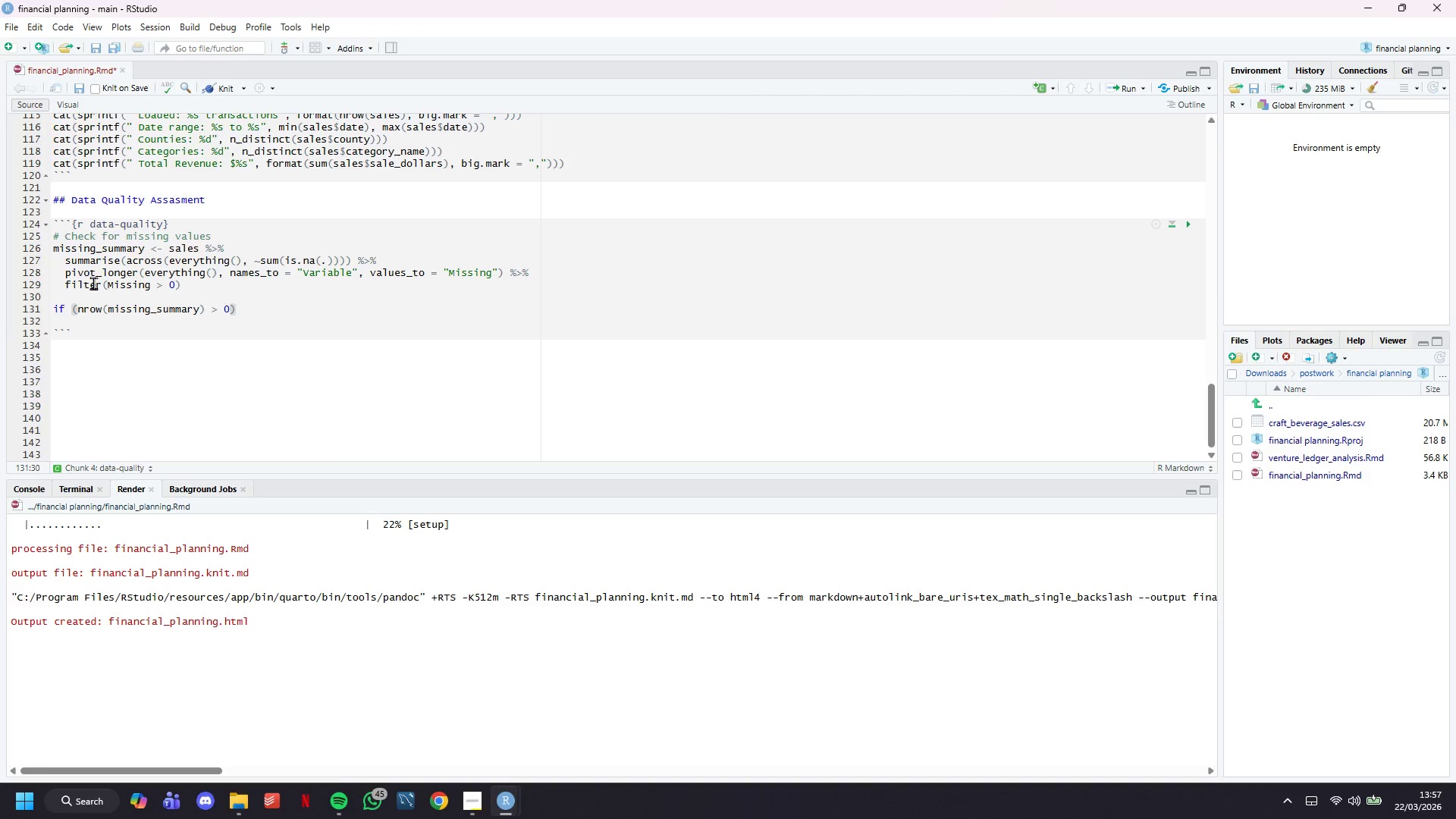 
key(ArrowRight)
 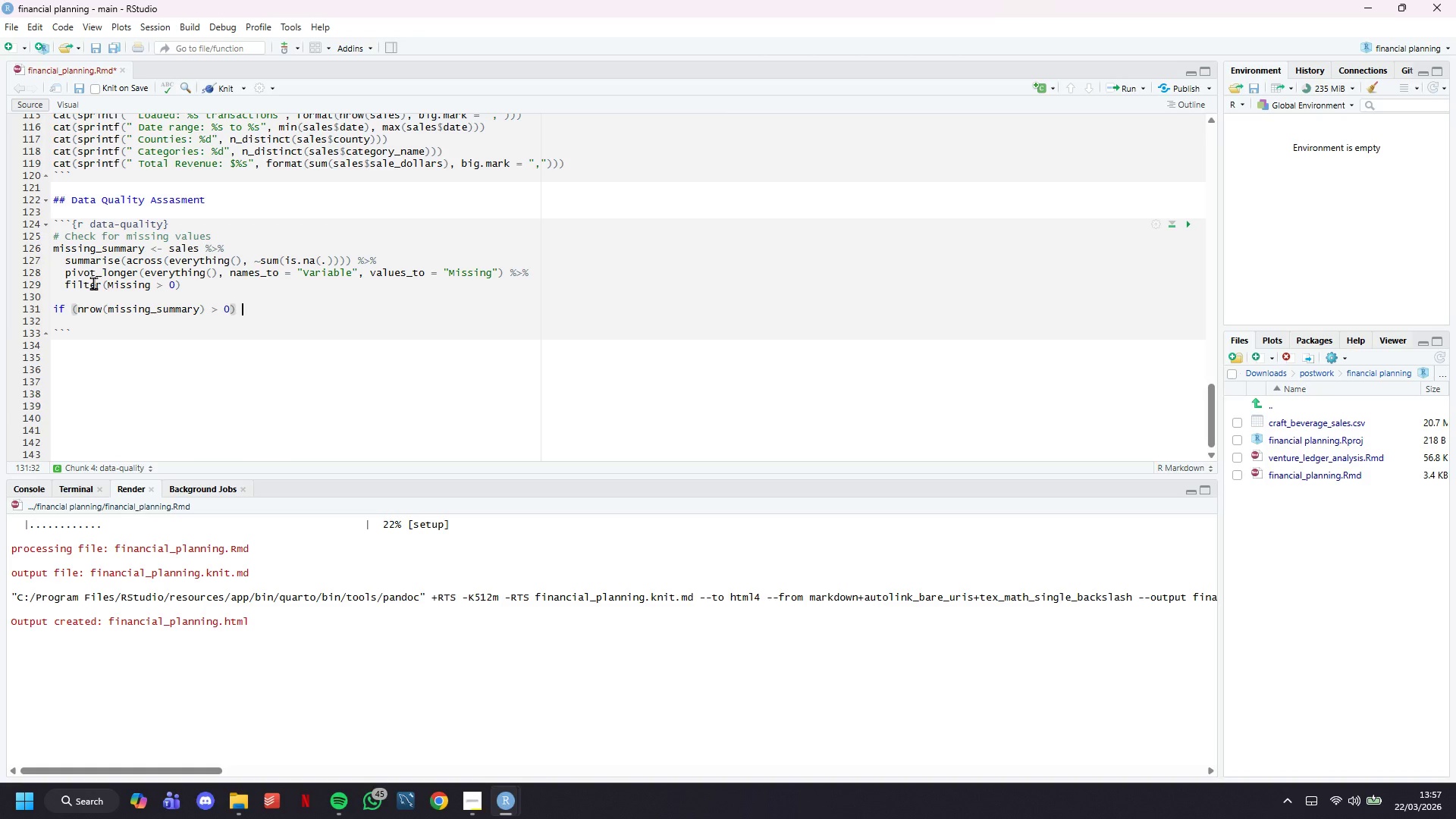 
key(Space)
 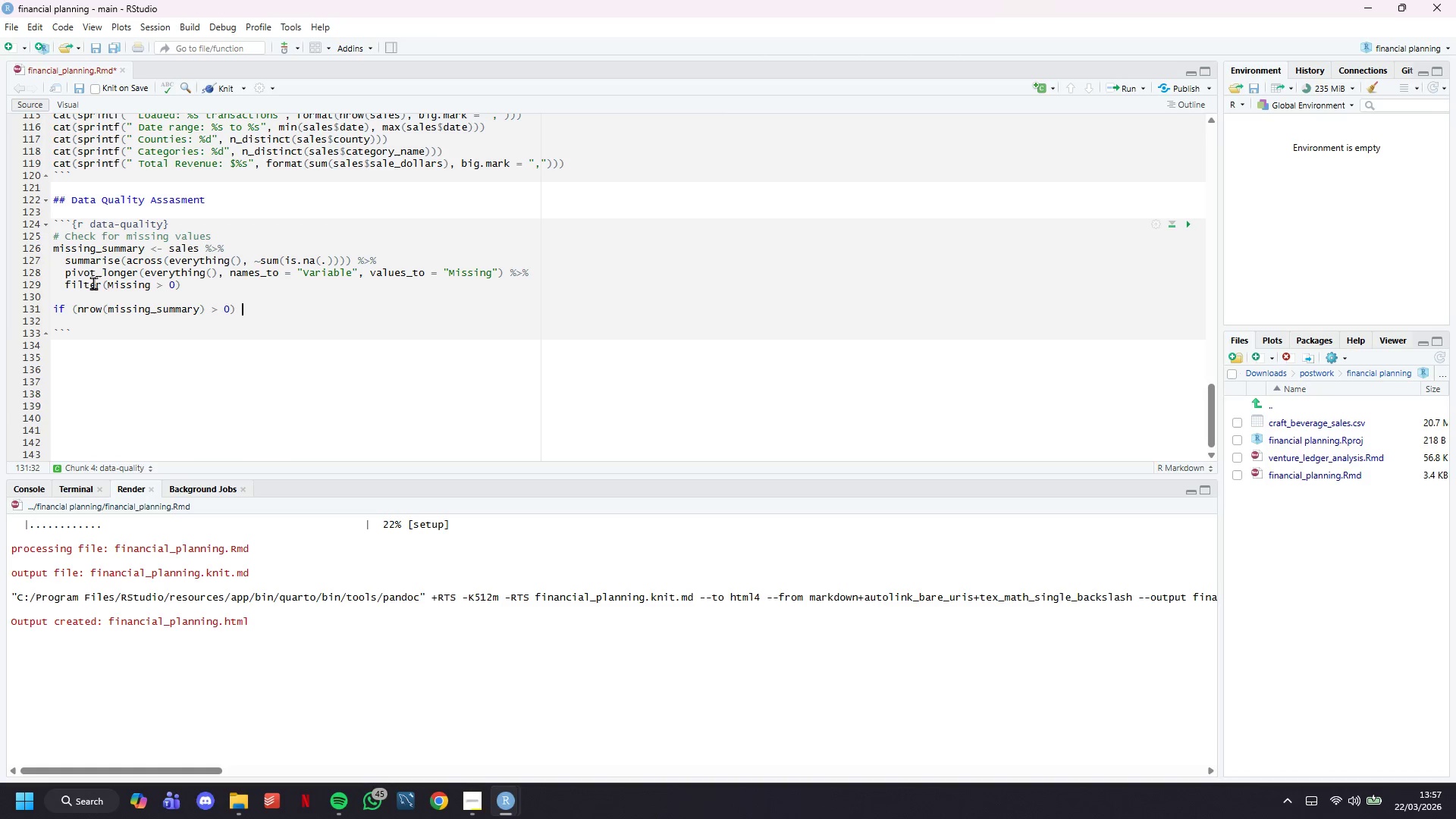 
key(Shift+ShiftLeft)
 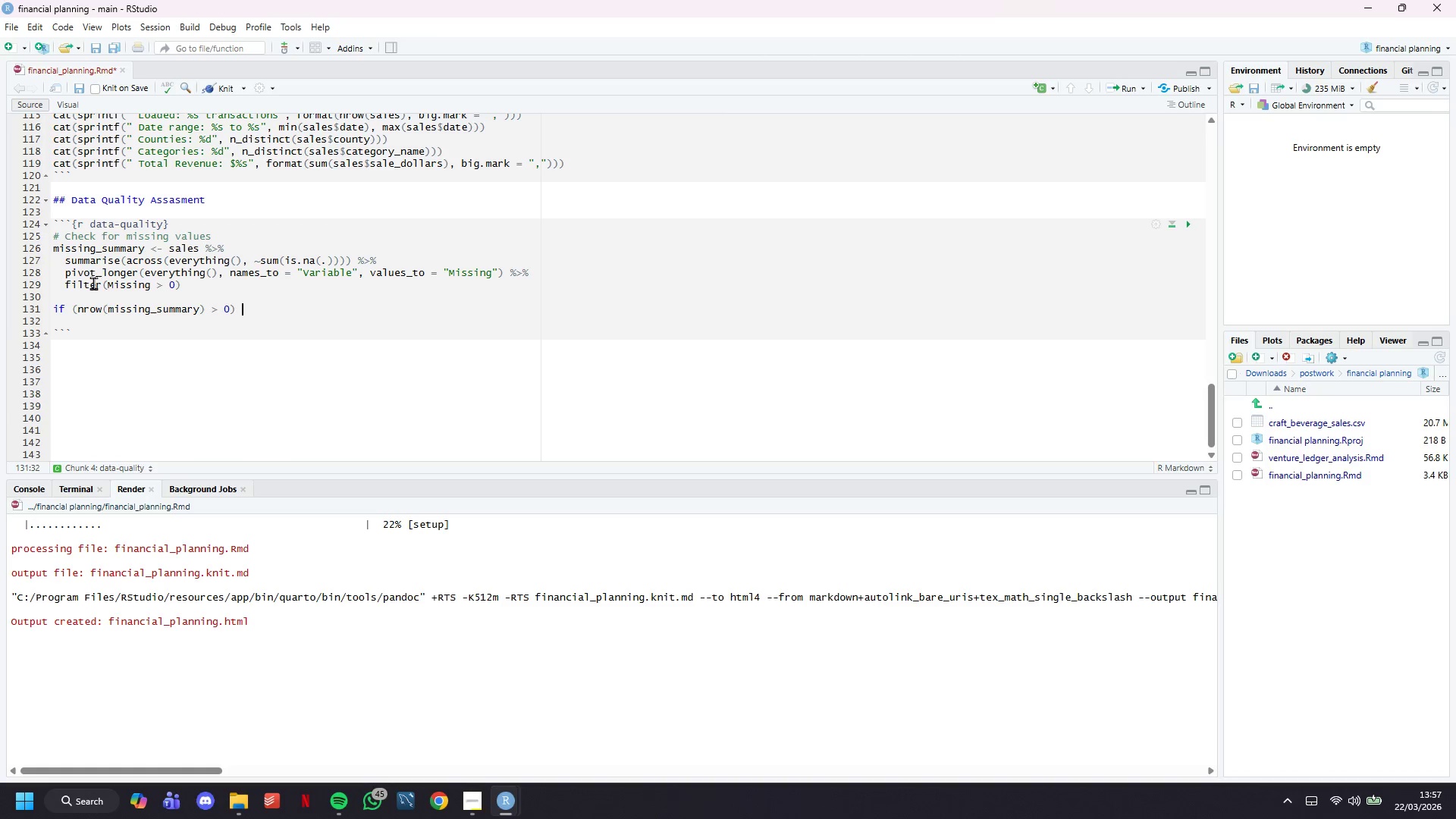 
key(Shift+BracketLeft)
 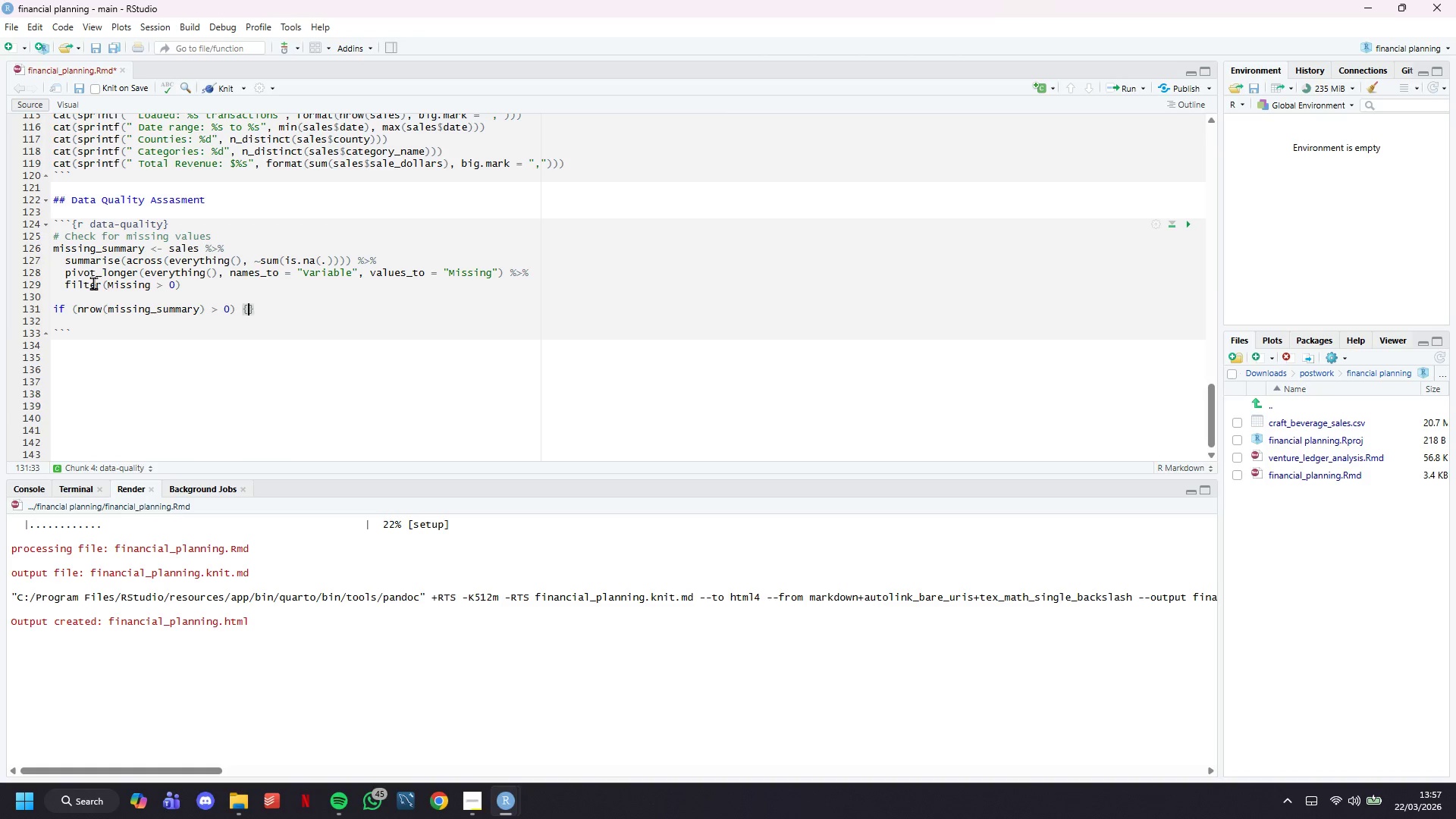 